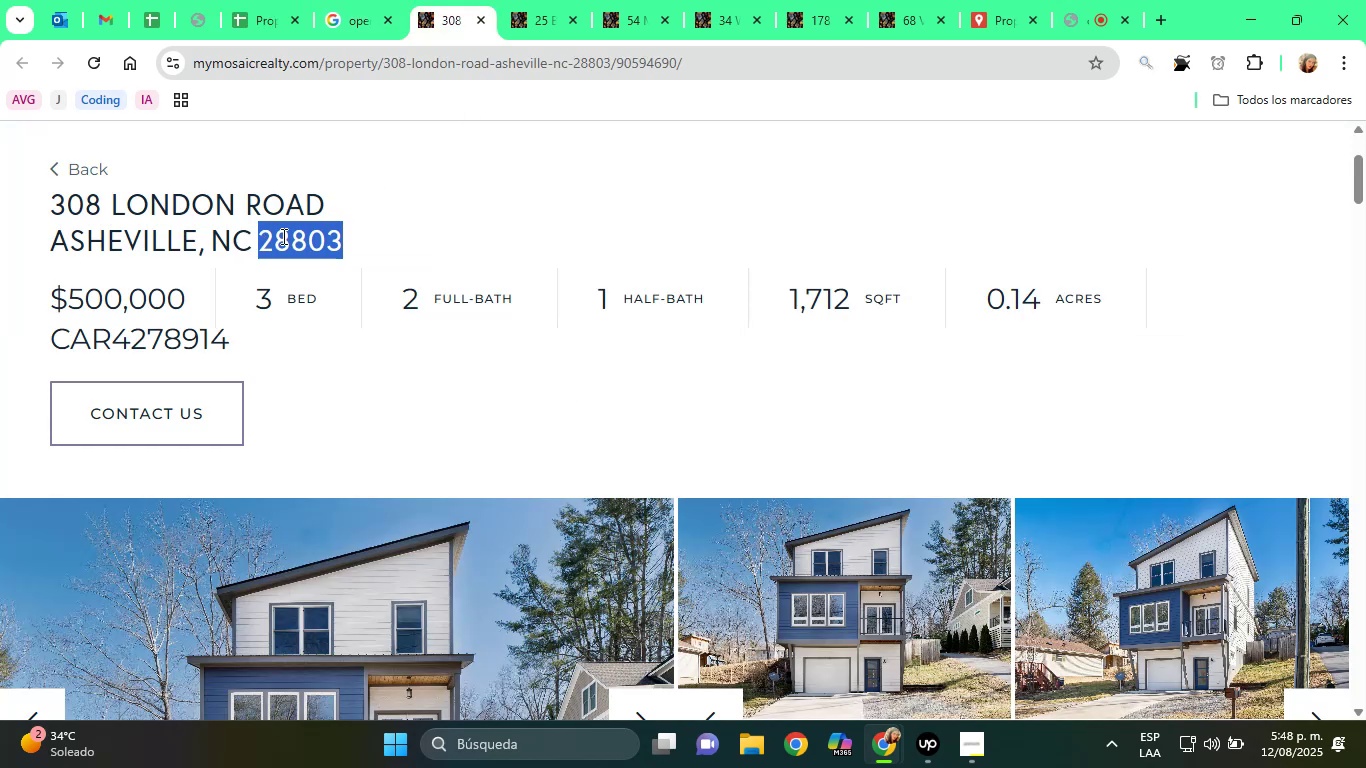 
left_click([306, 241])
 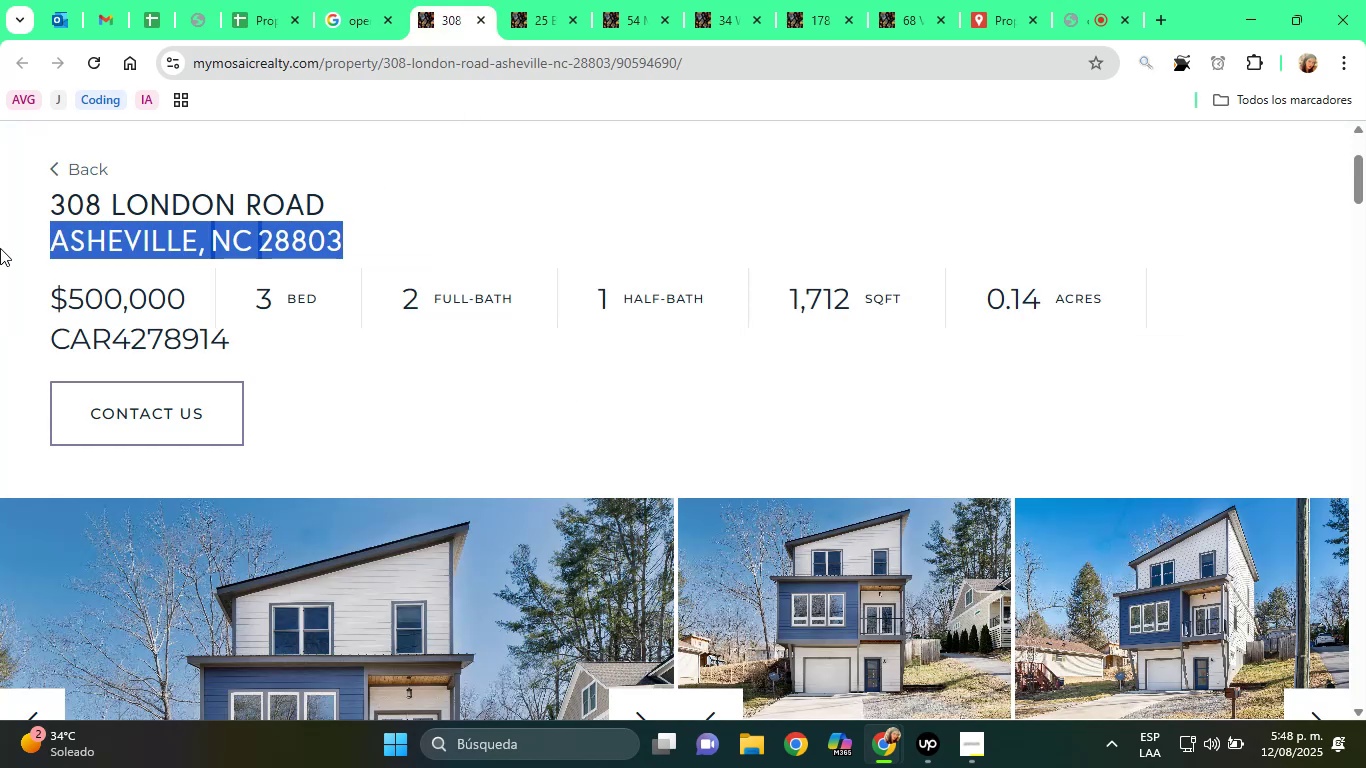 
right_click([96, 241])
 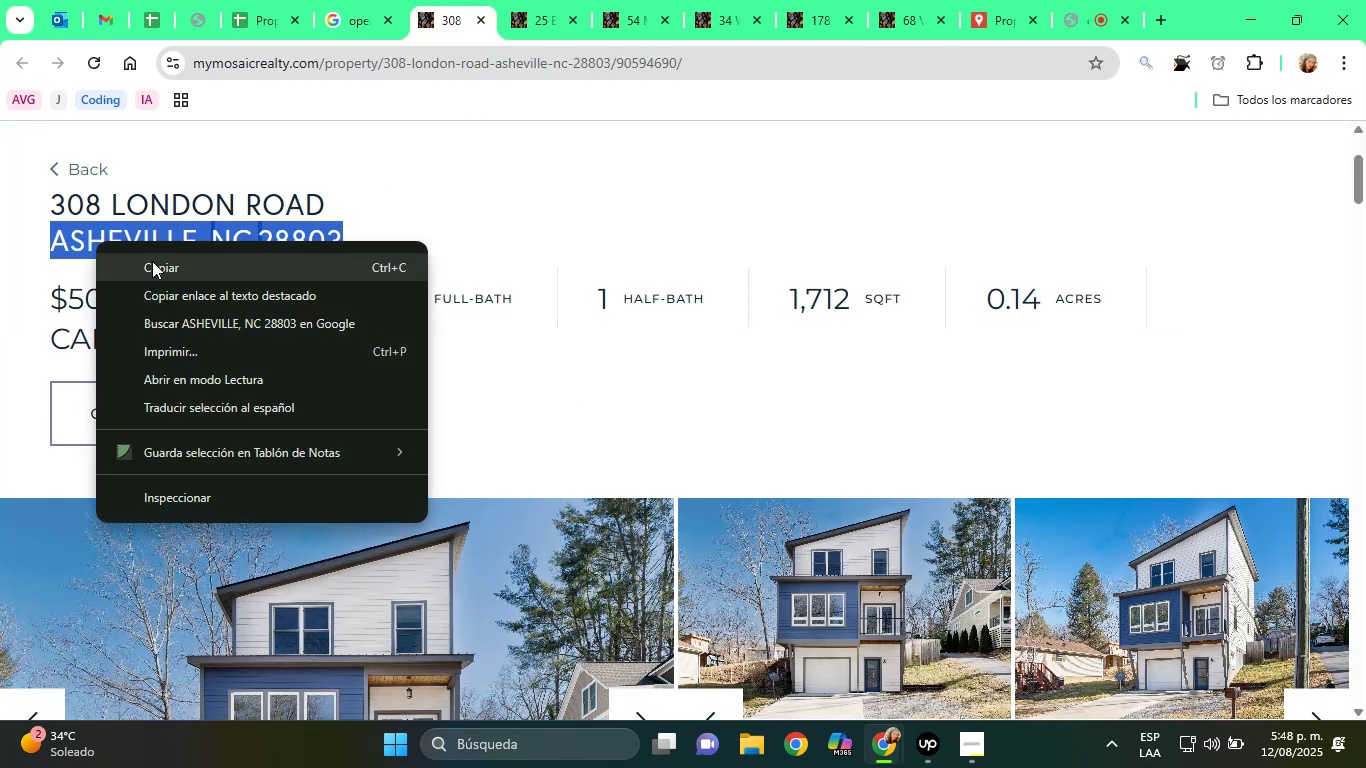 
left_click([152, 261])
 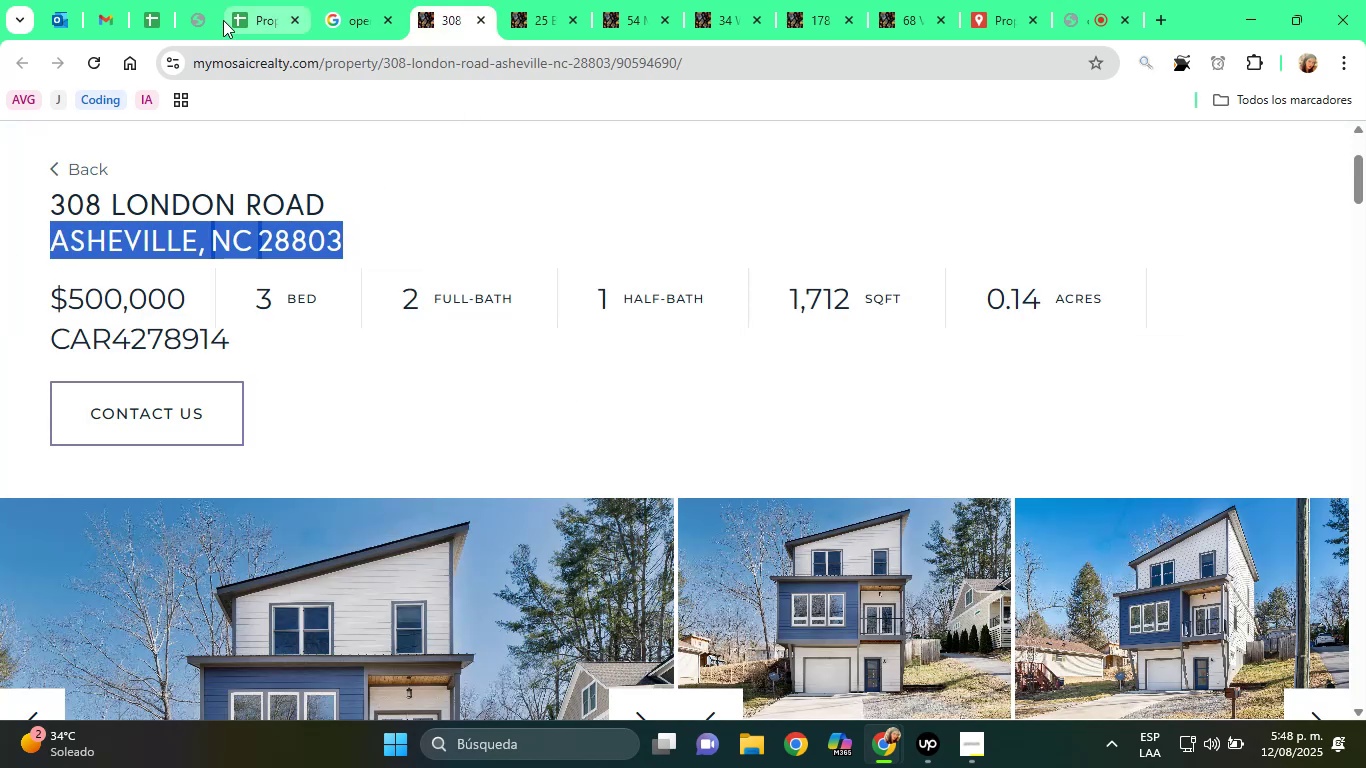 
left_click([254, 0])
 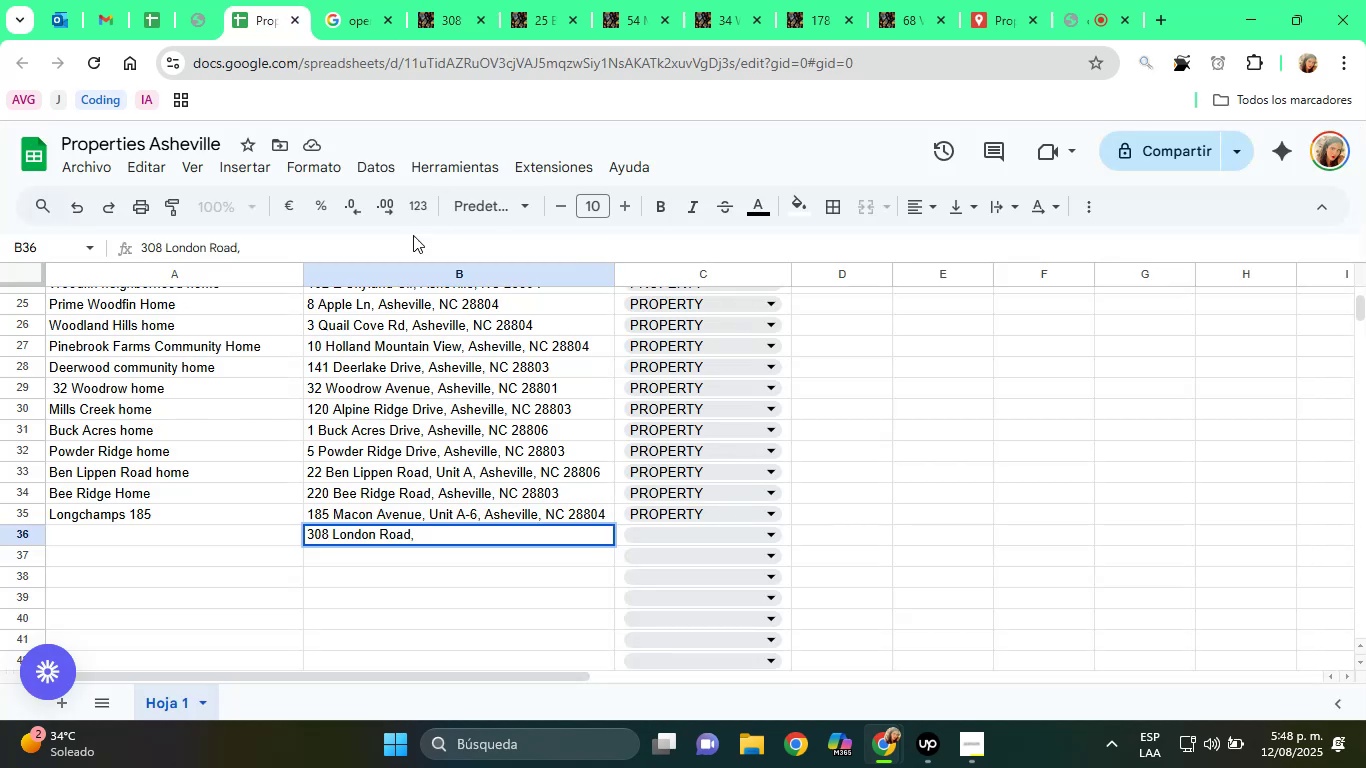 
key(Control+V)
 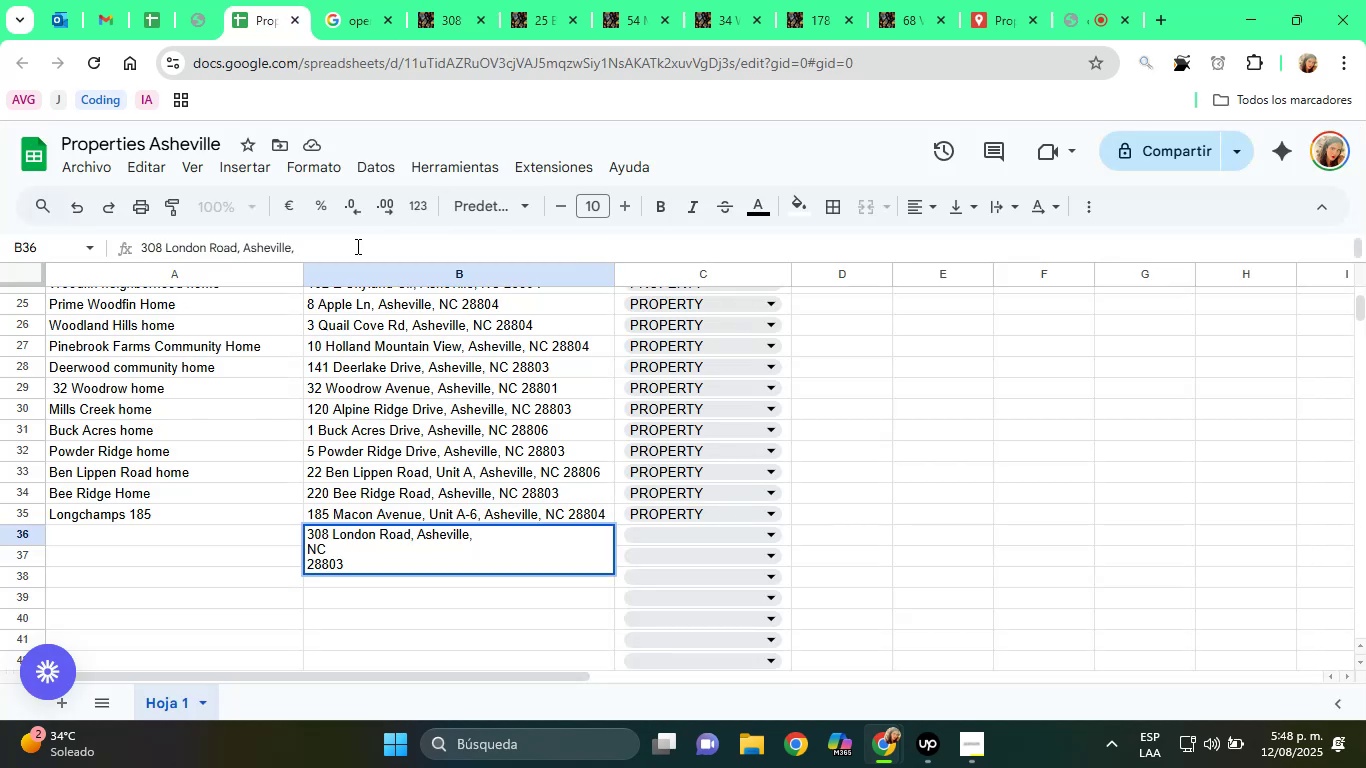 
key(Space)
 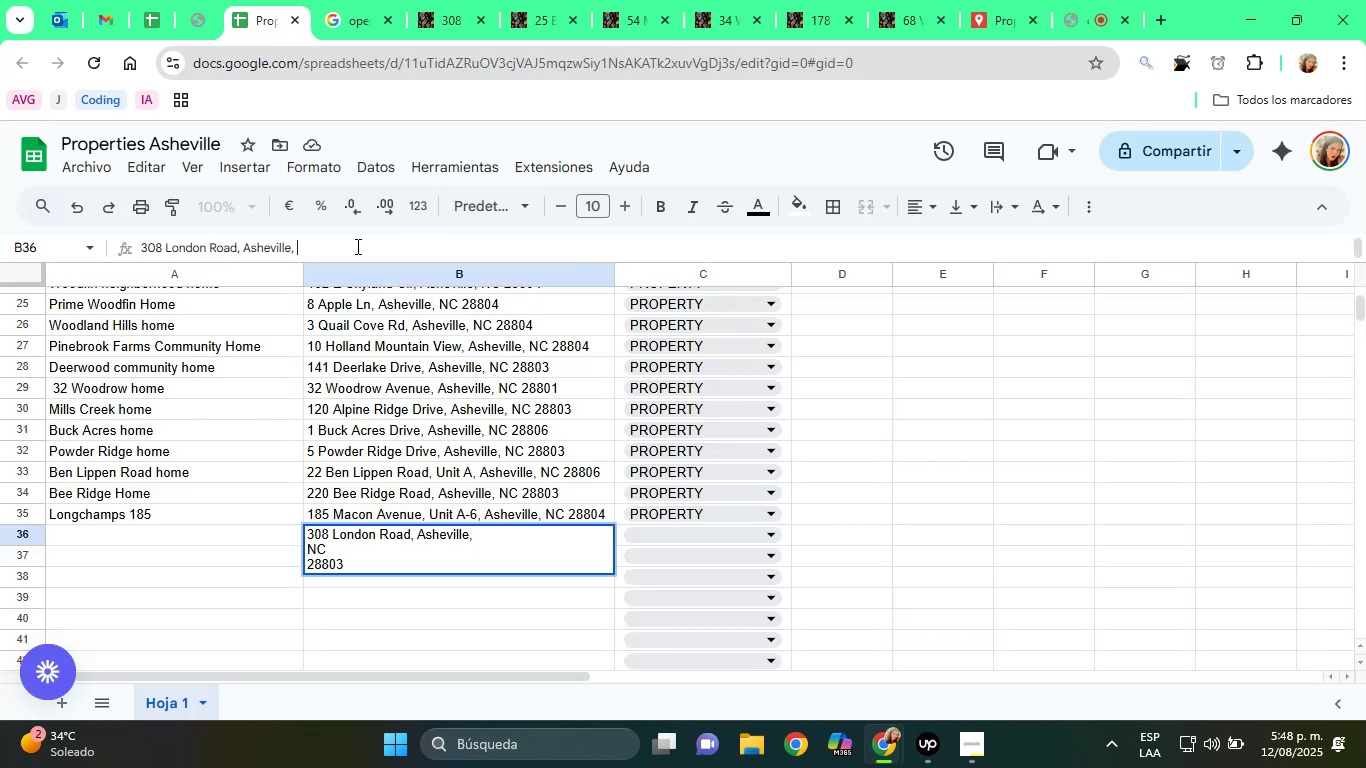 
key(Delete)
 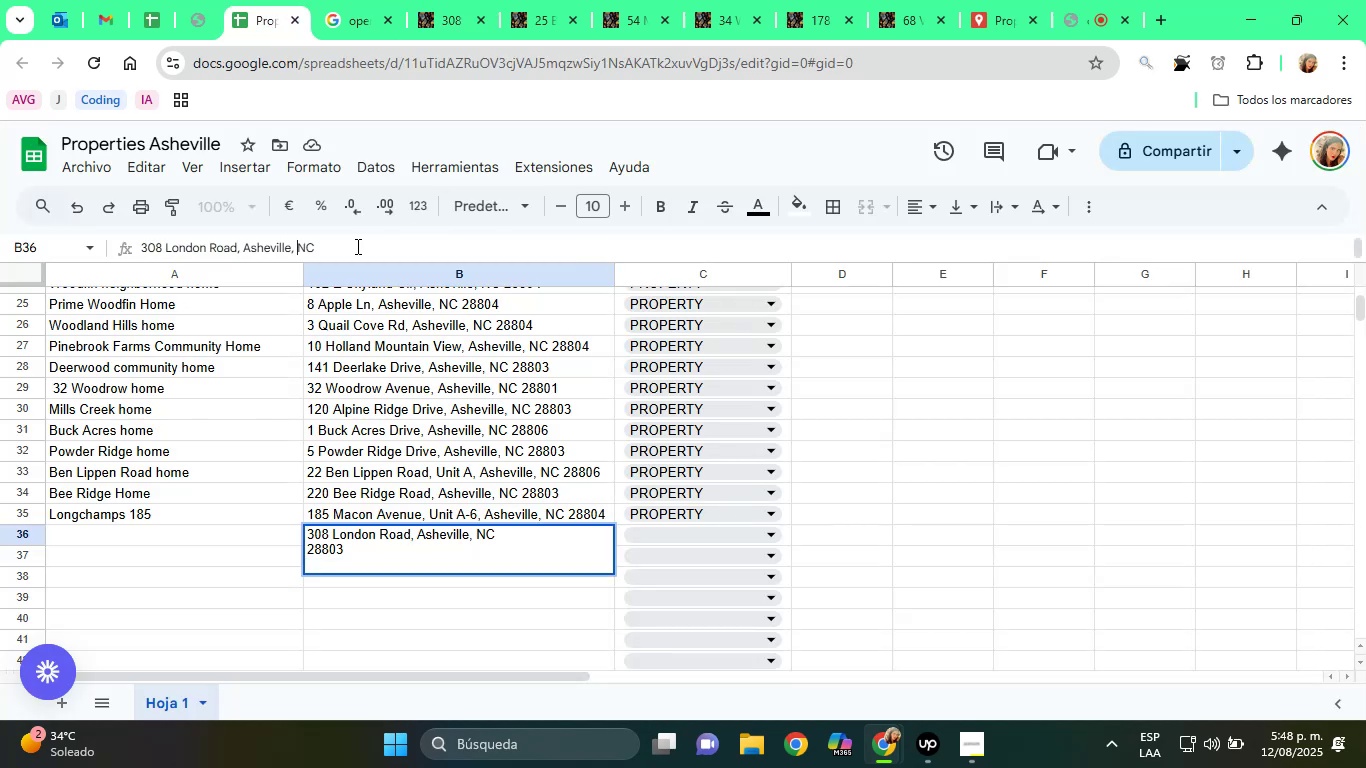 
key(End)
 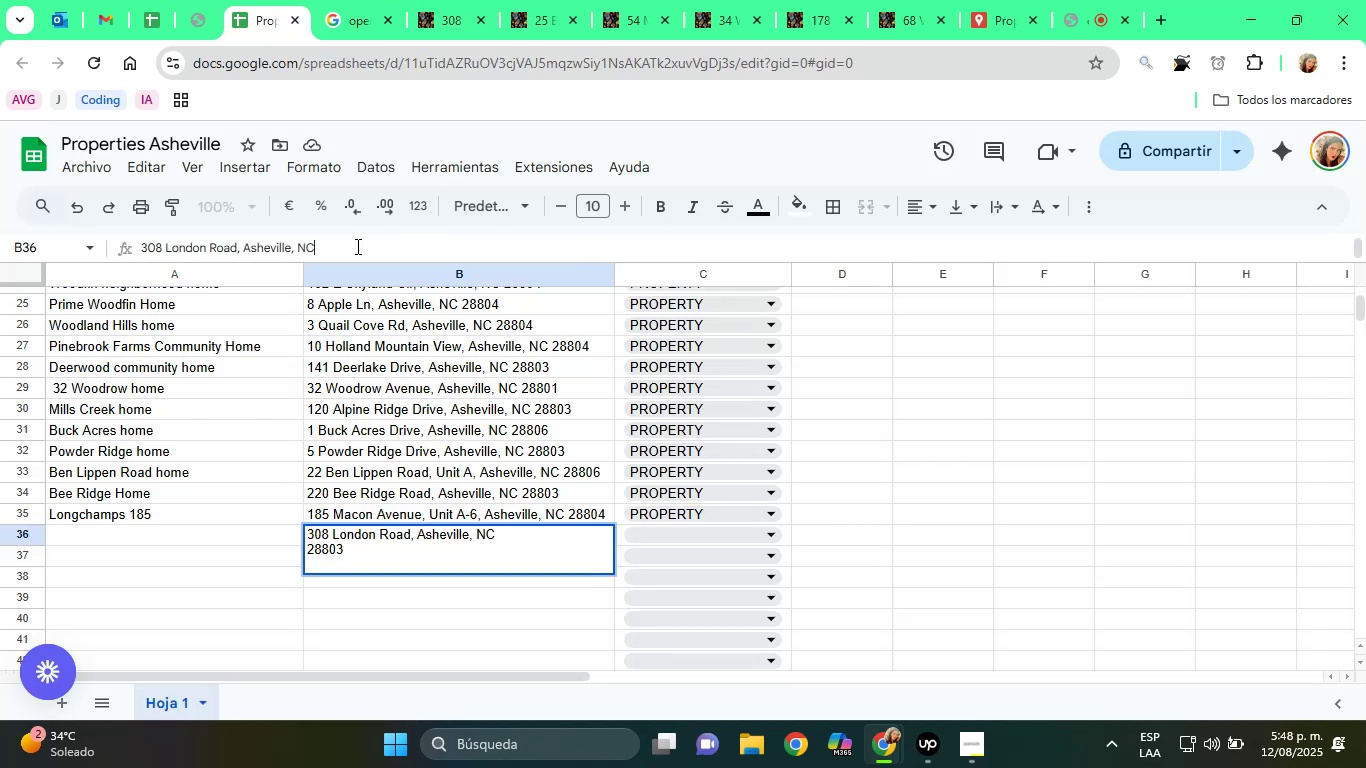 
key(Space)
 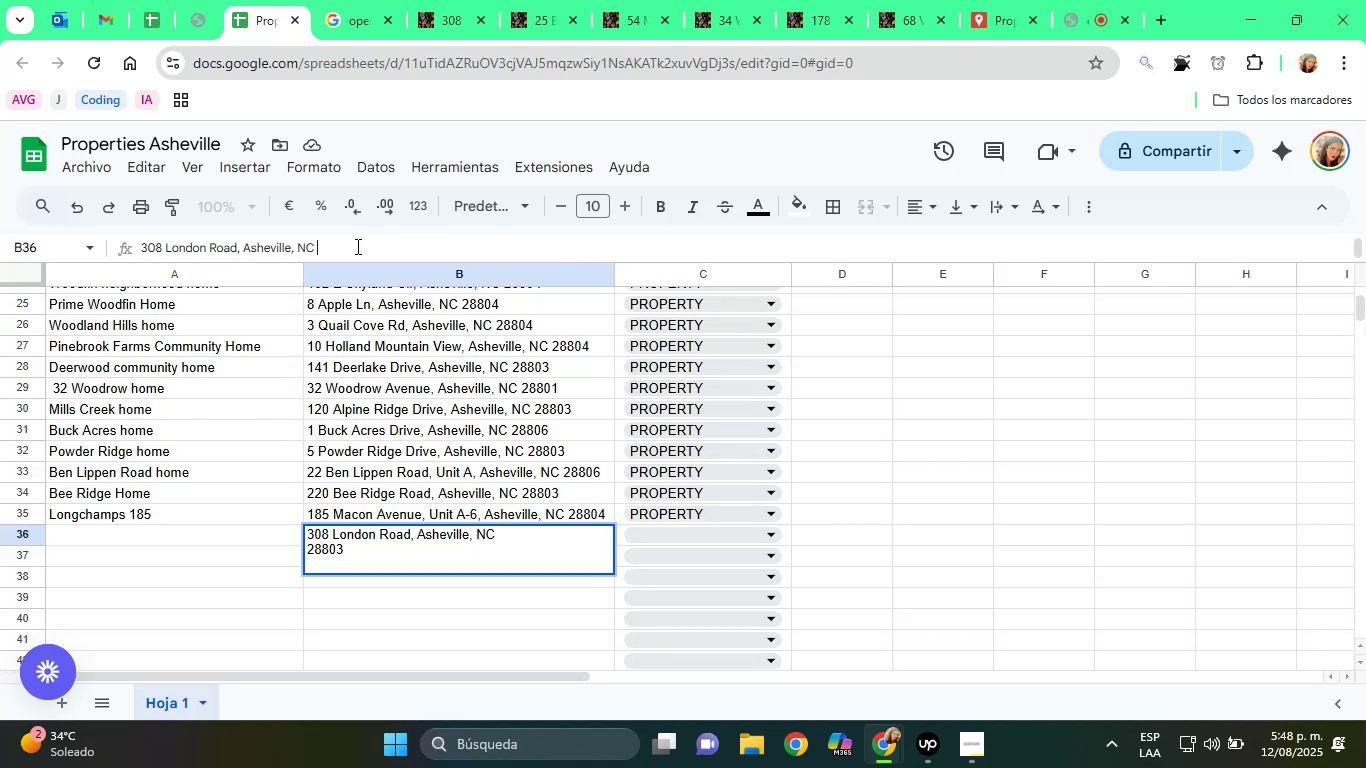 
key(Delete)
 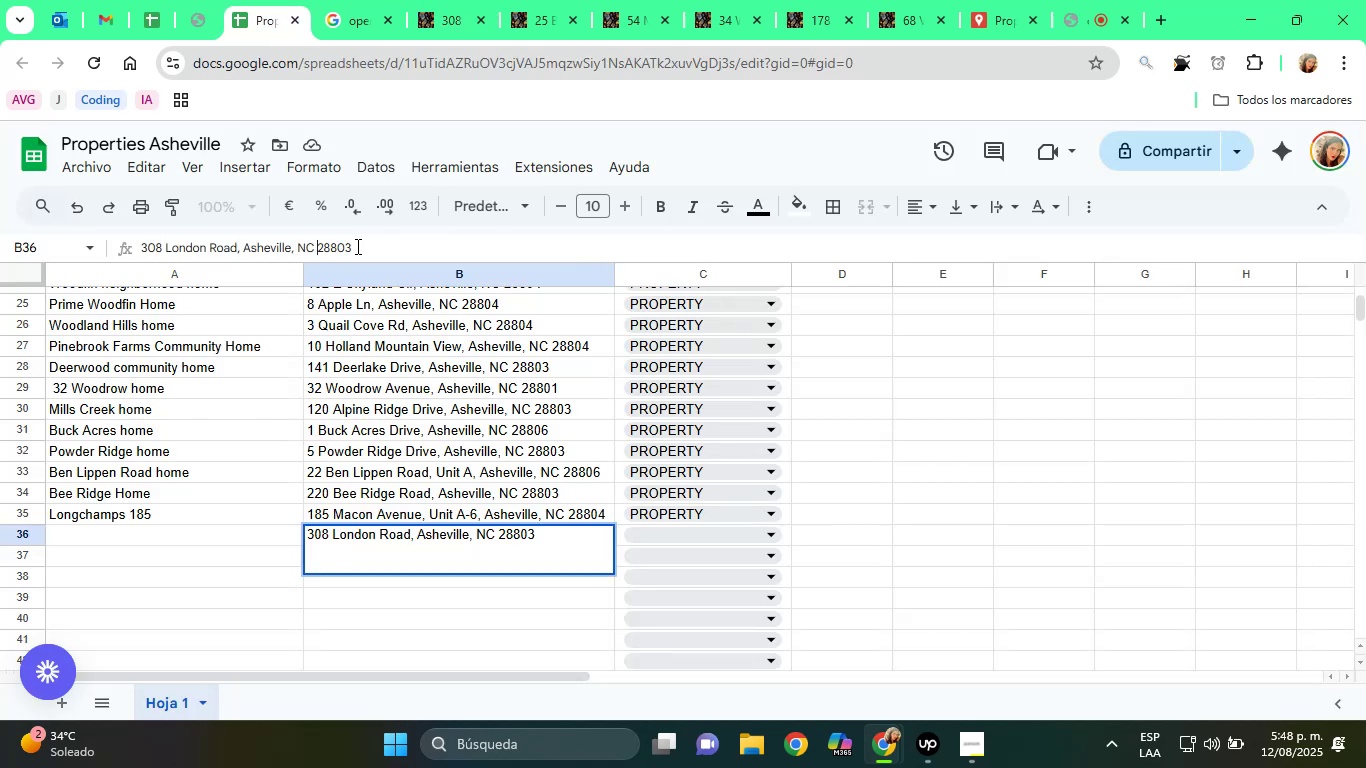 
key(End)
 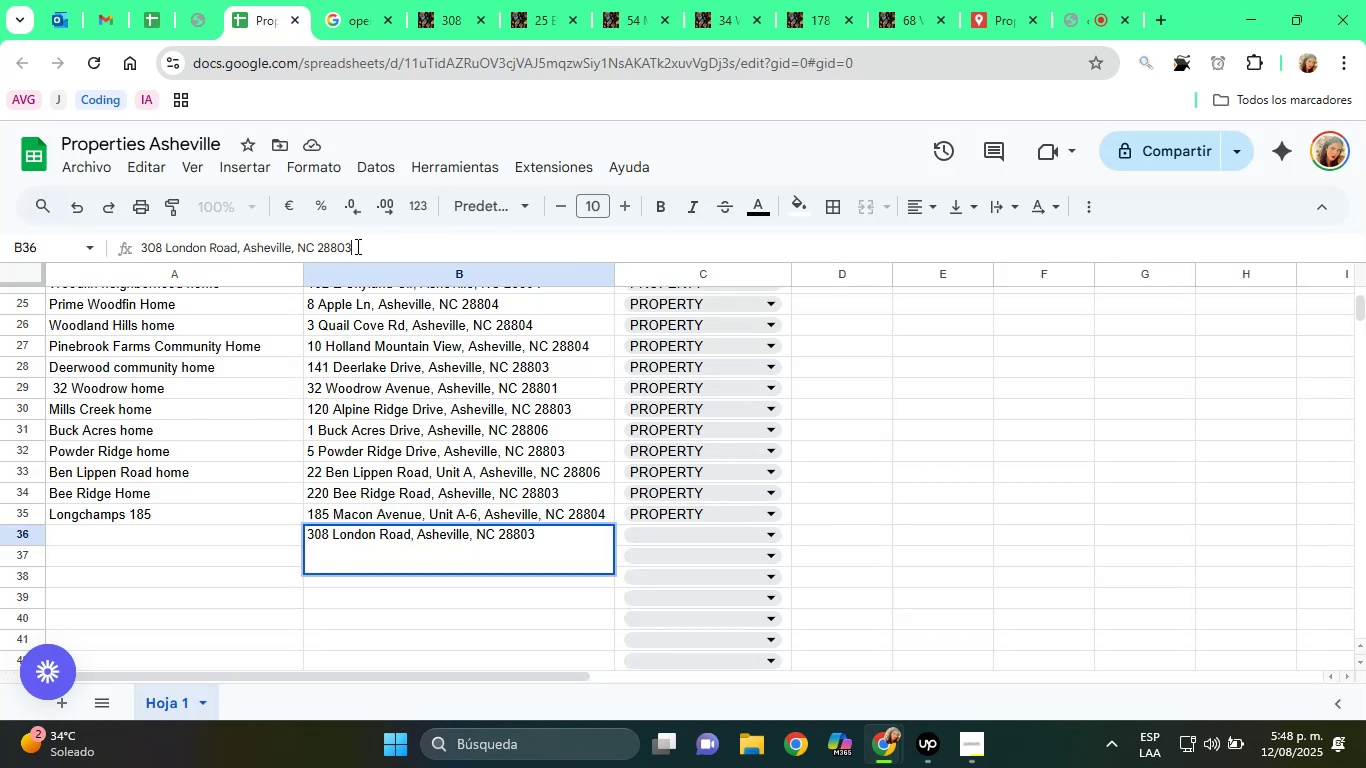 
key(Delete)
 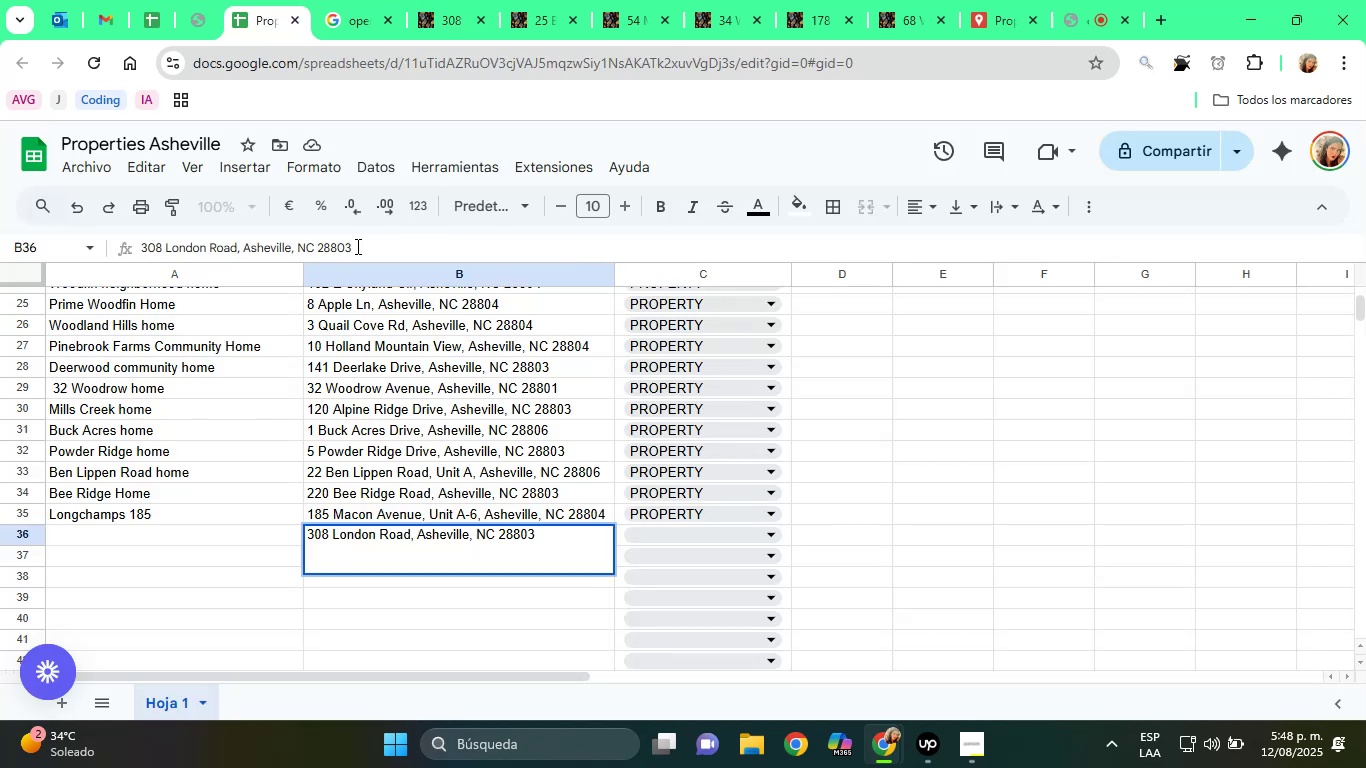 
key(Delete)
 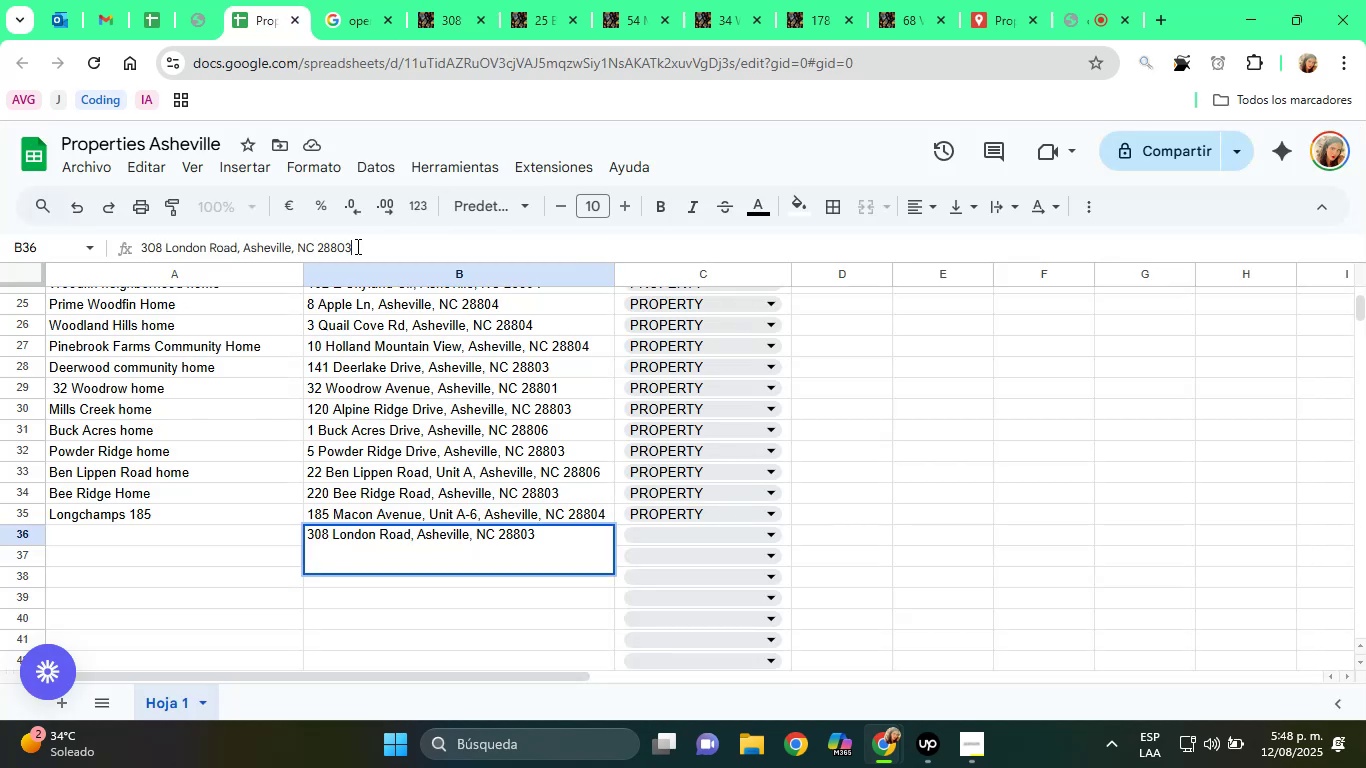 
key(Enter)
 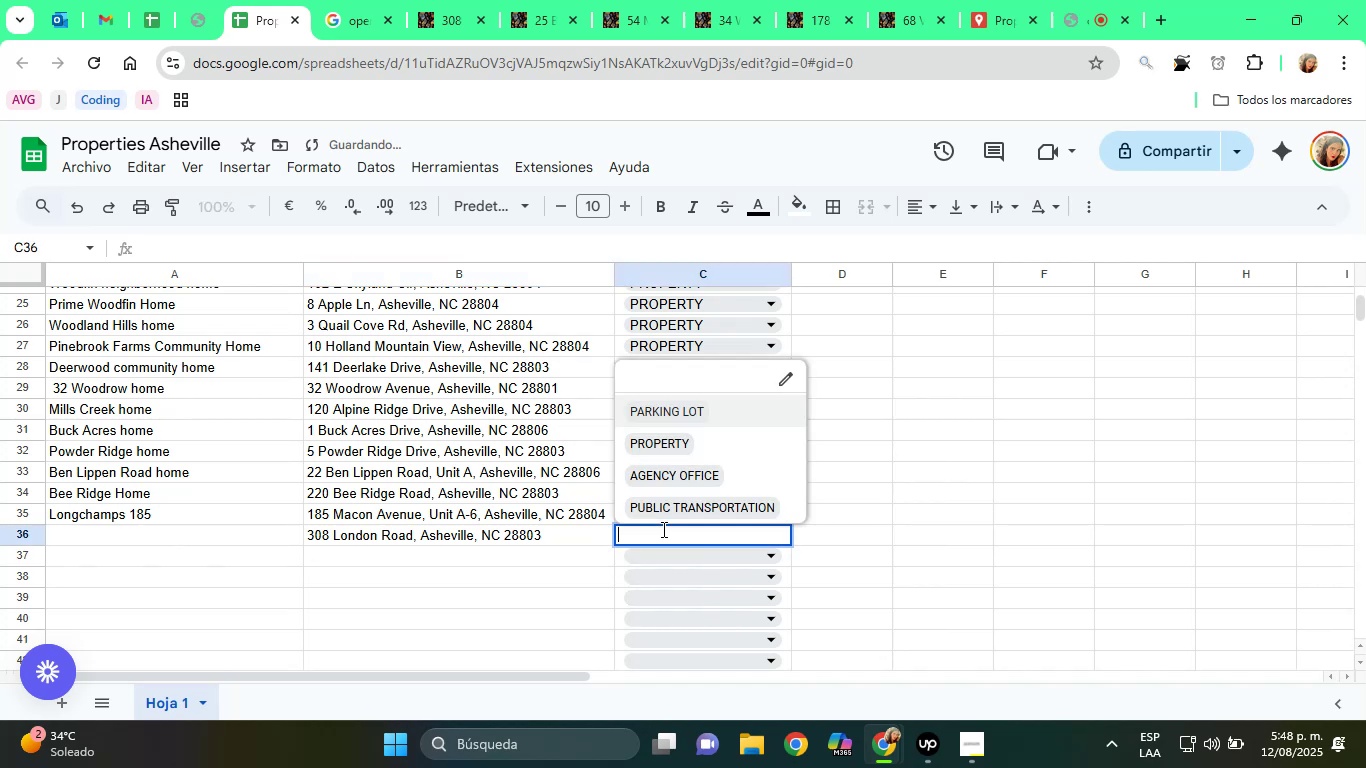 
left_click([688, 427])
 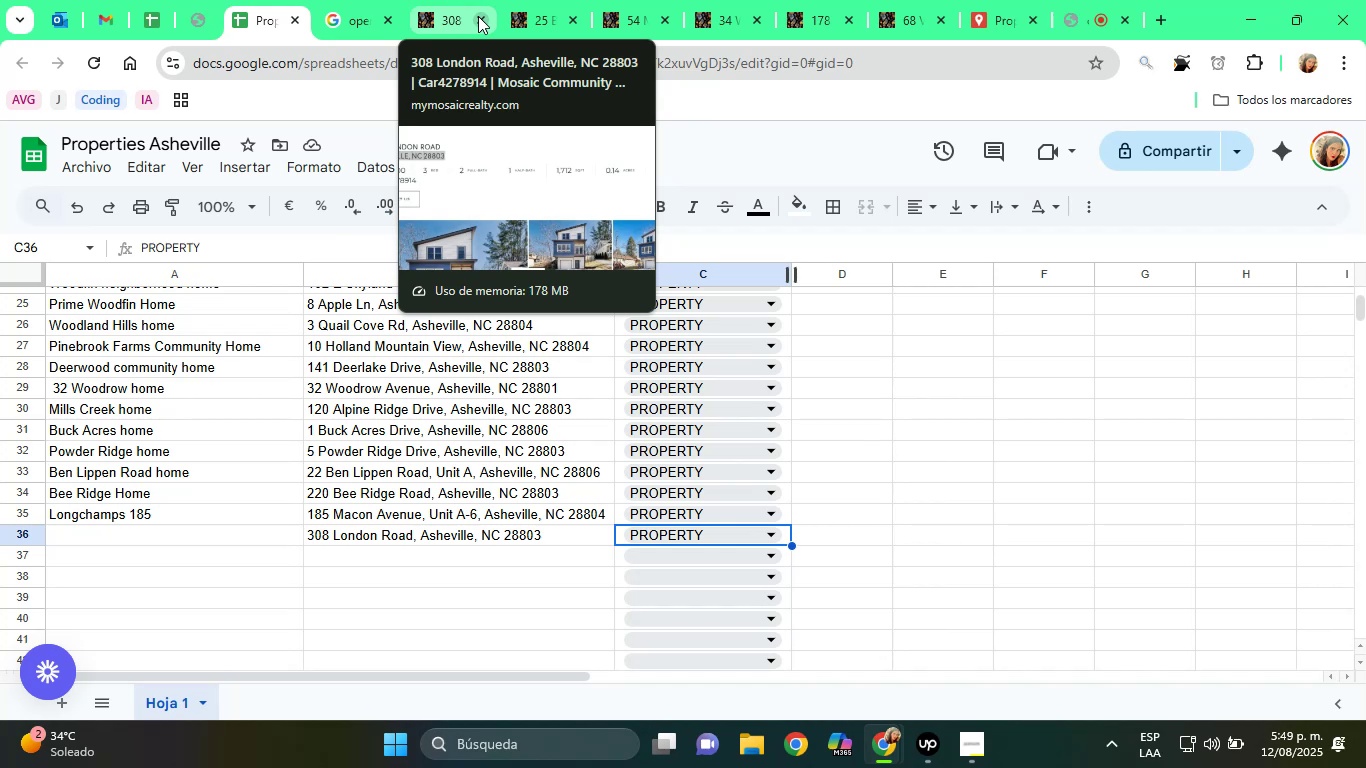 
wait(100.16)
 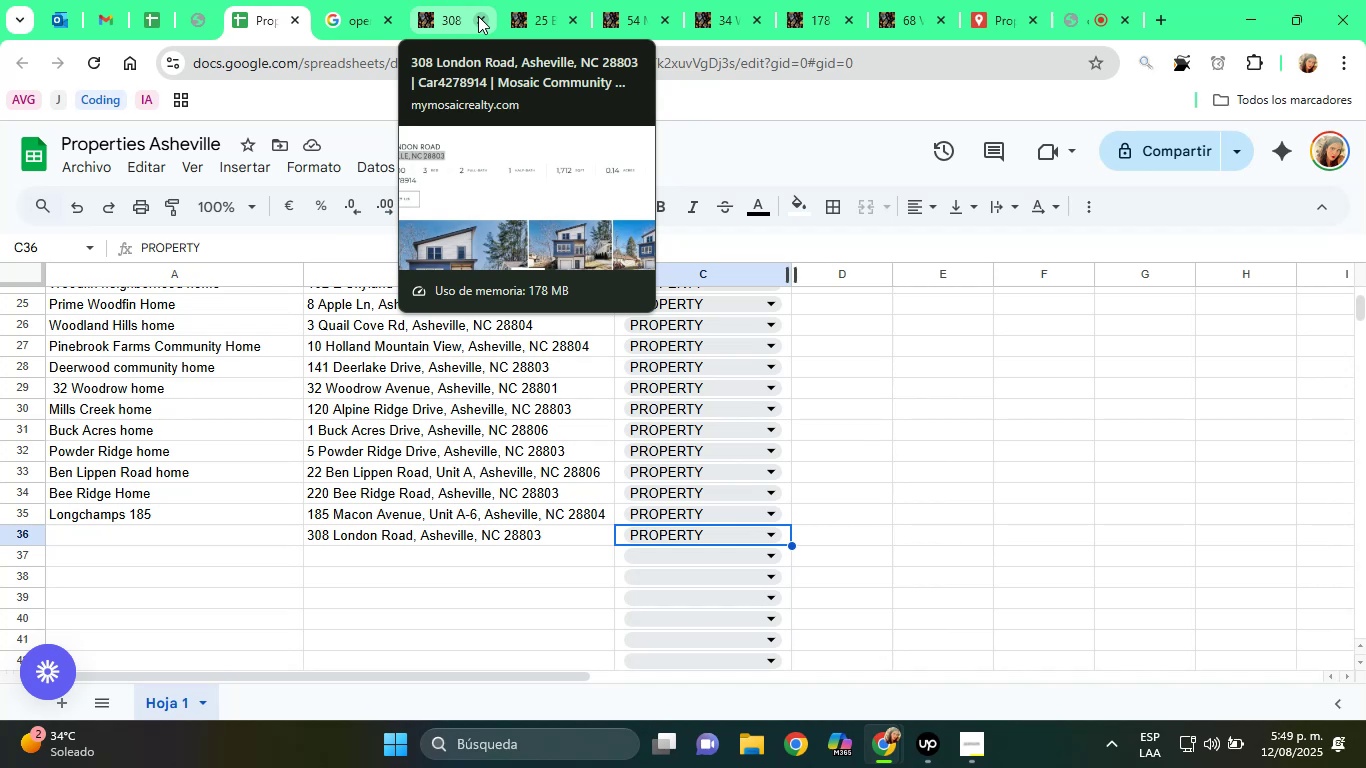 
left_click([415, 0])
 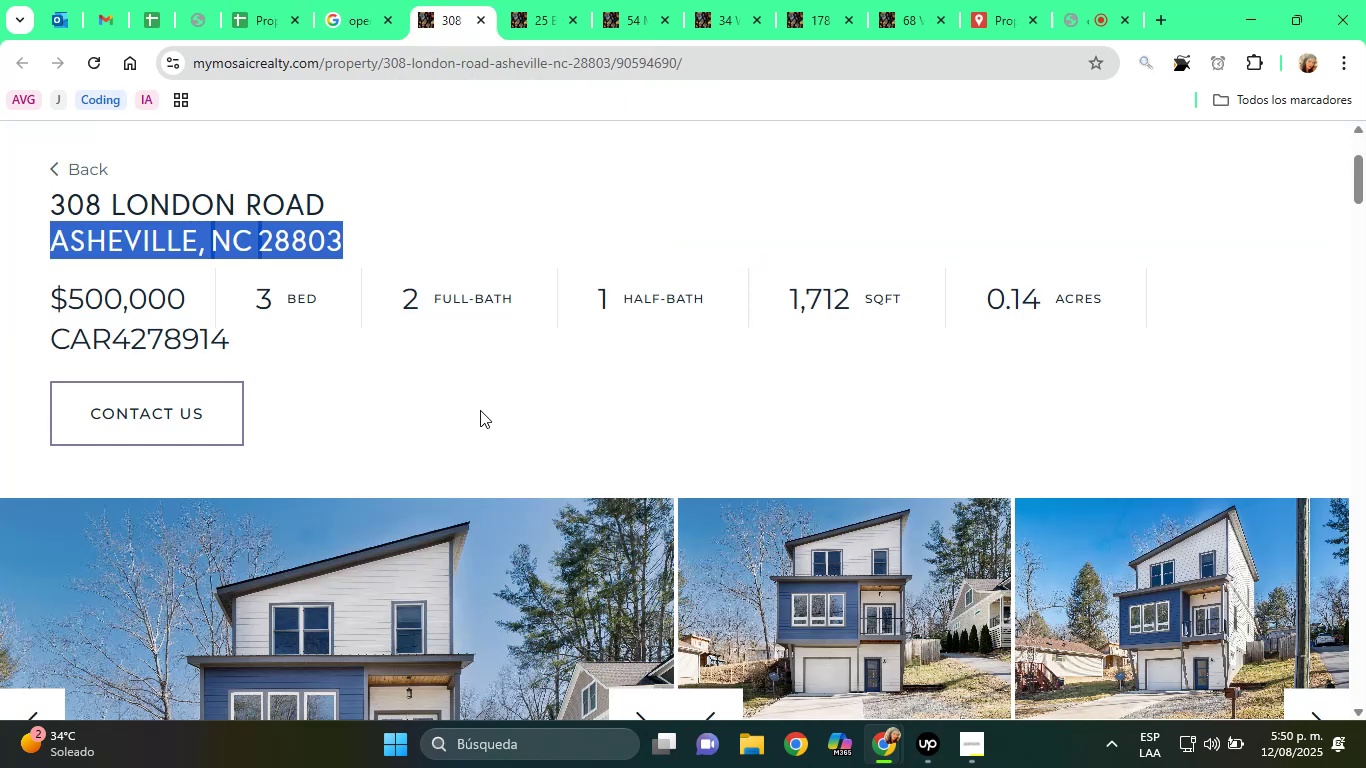 
scroll: coordinate [471, 418], scroll_direction: down, amount: 7.0
 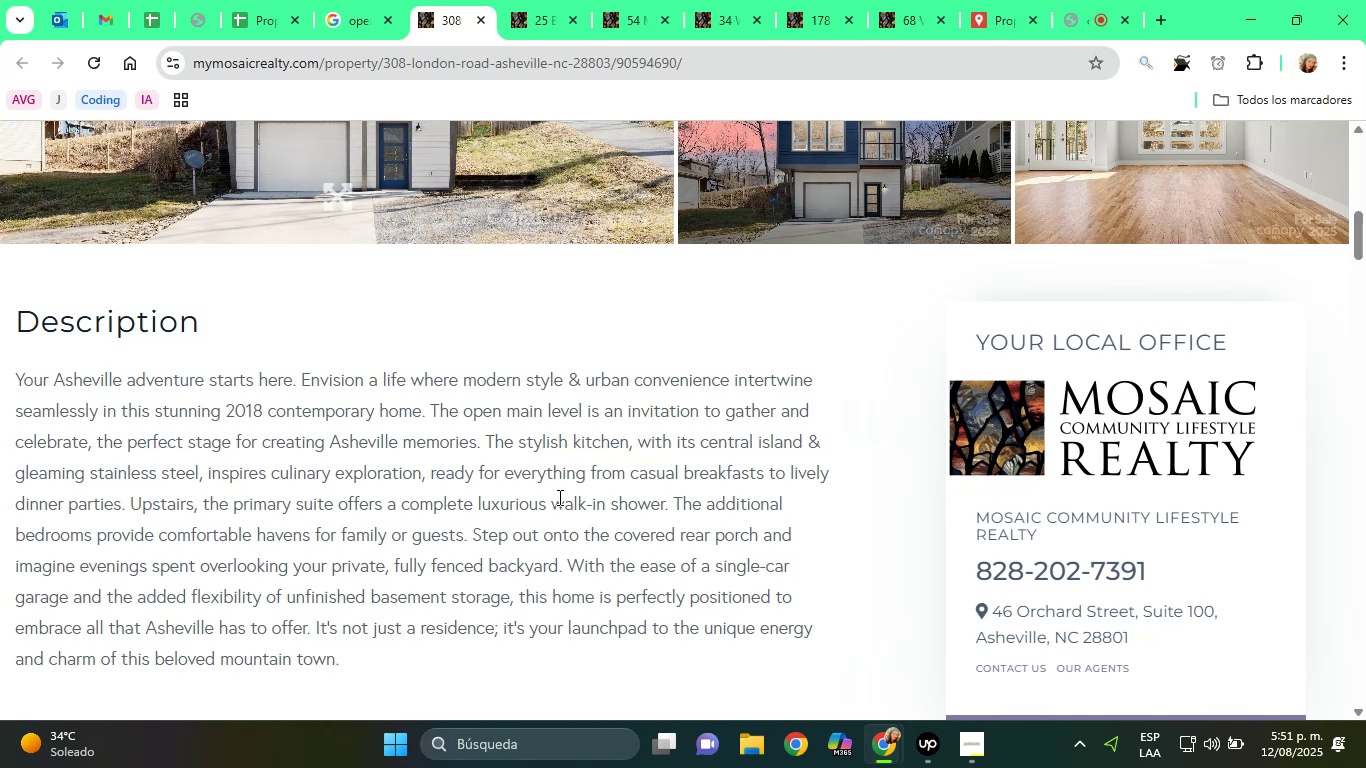 
wait(90.84)
 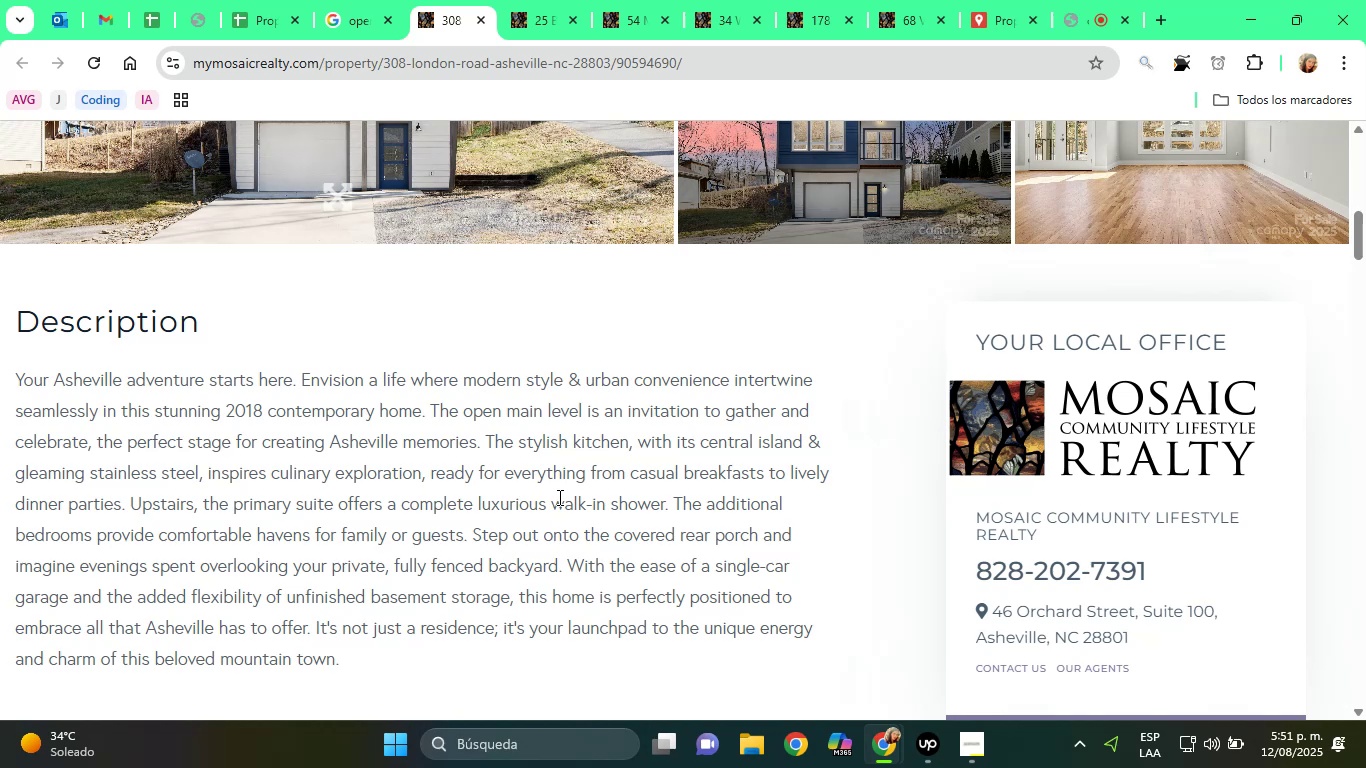 
scroll: coordinate [382, 467], scroll_direction: down, amount: 1.0
 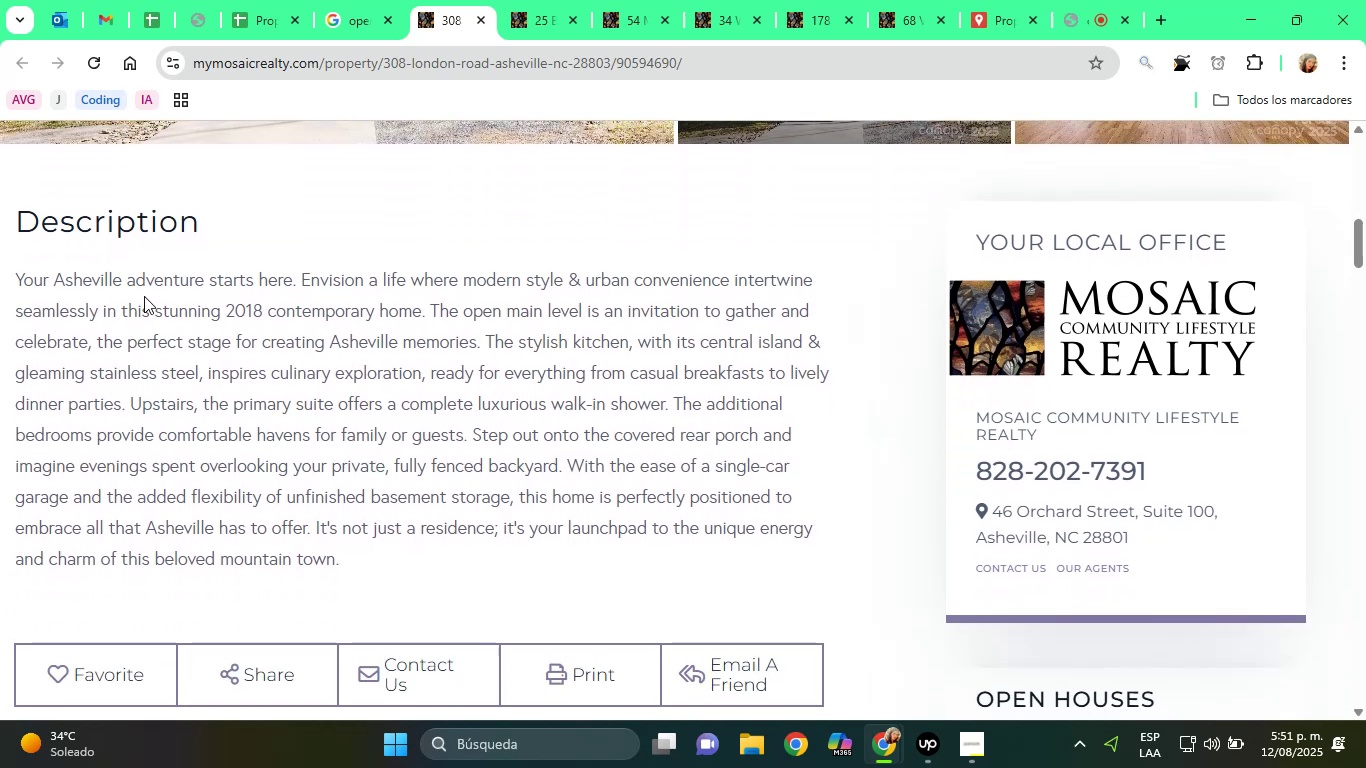 
left_click([317, 307])
 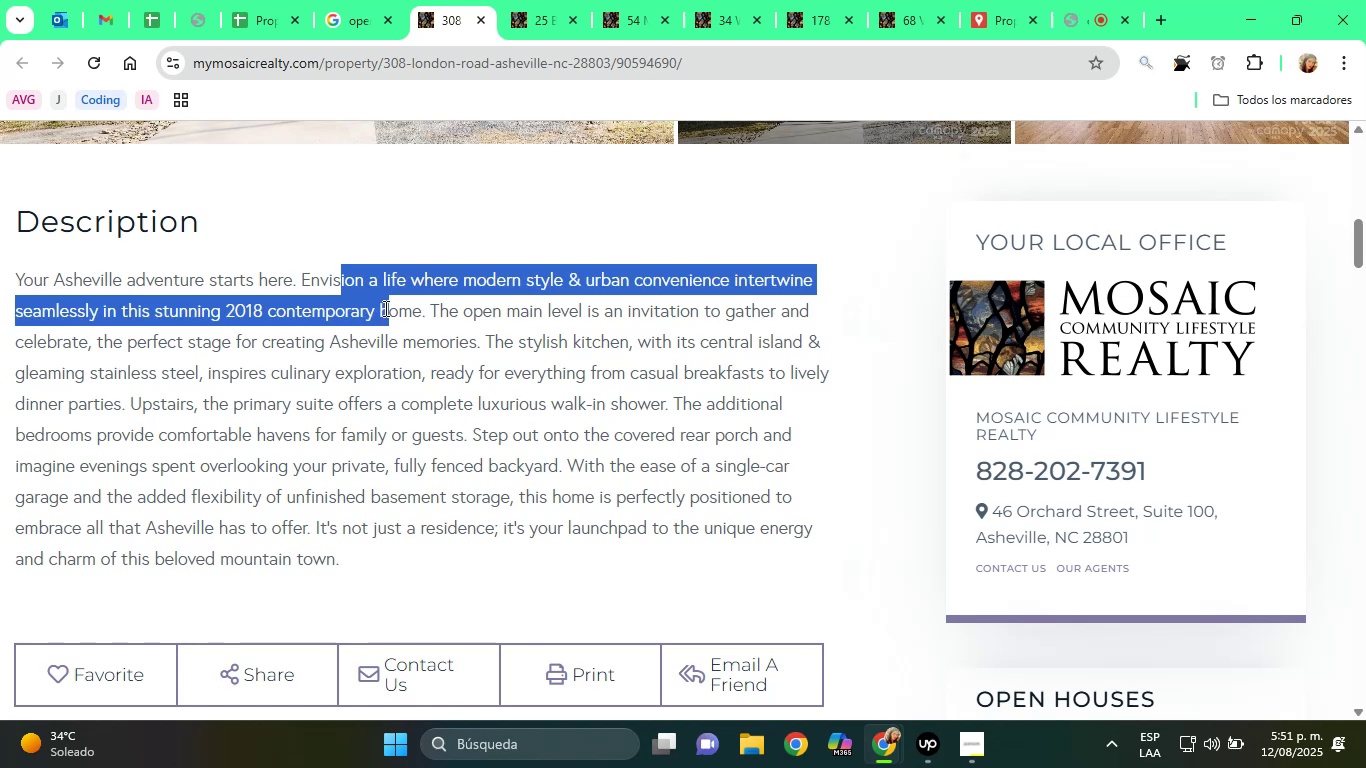 
scroll: coordinate [371, 316], scroll_direction: down, amount: 1.0
 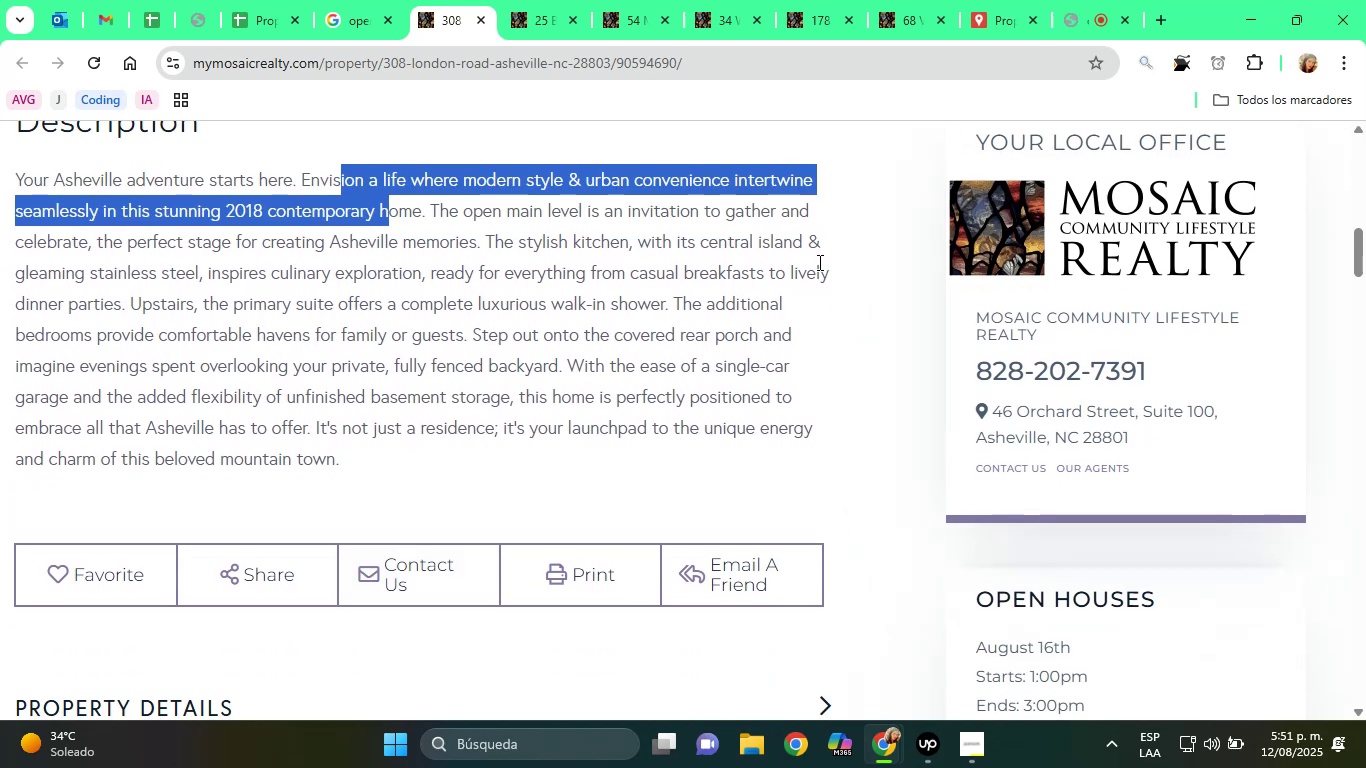 
wait(8.12)
 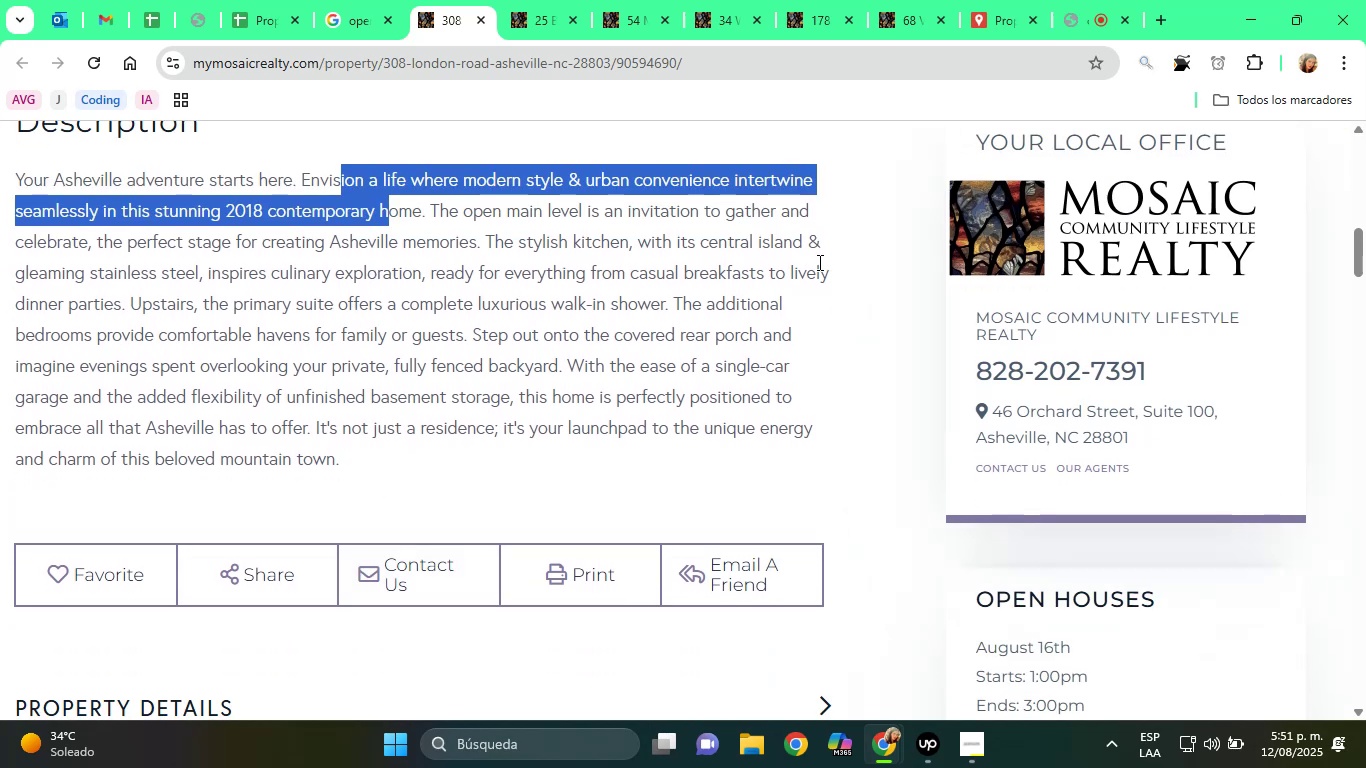 
scroll: coordinate [484, 235], scroll_direction: down, amount: 1.0
 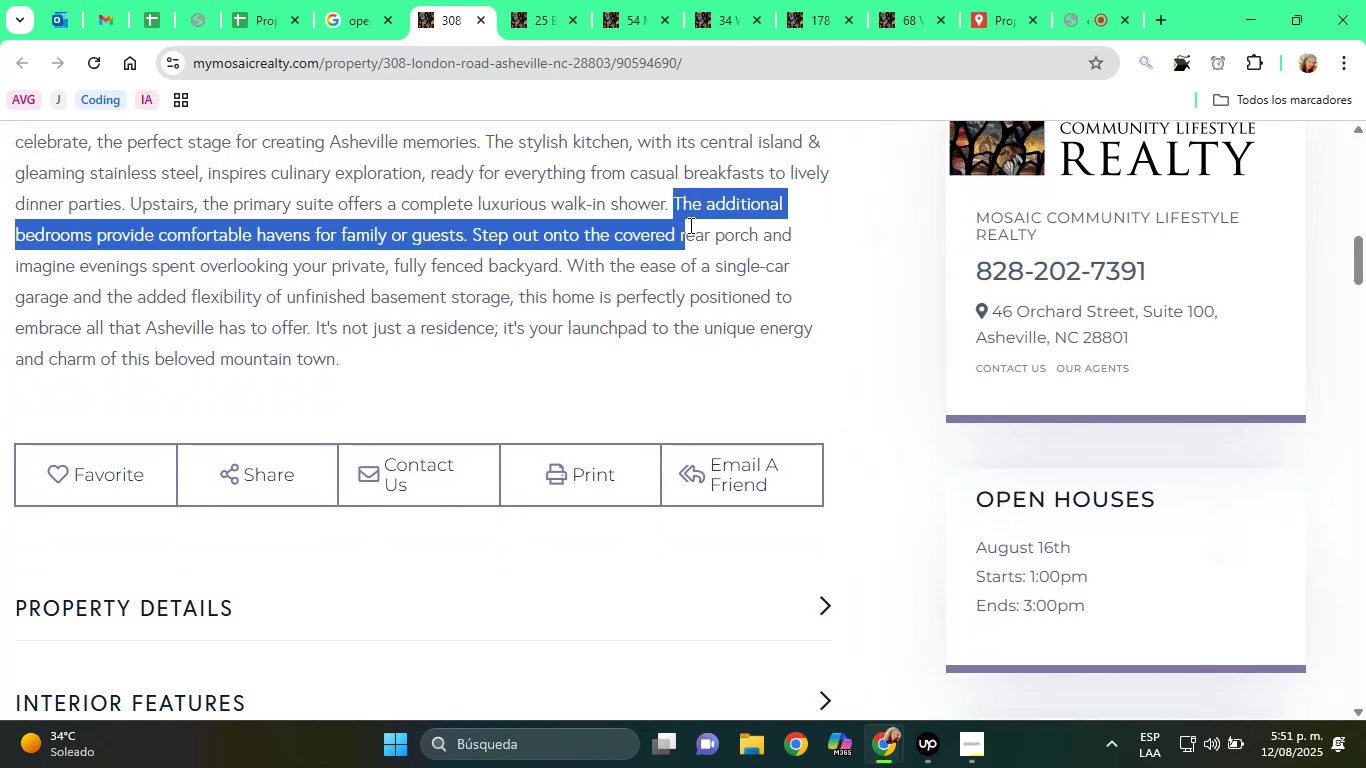 
wait(13.13)
 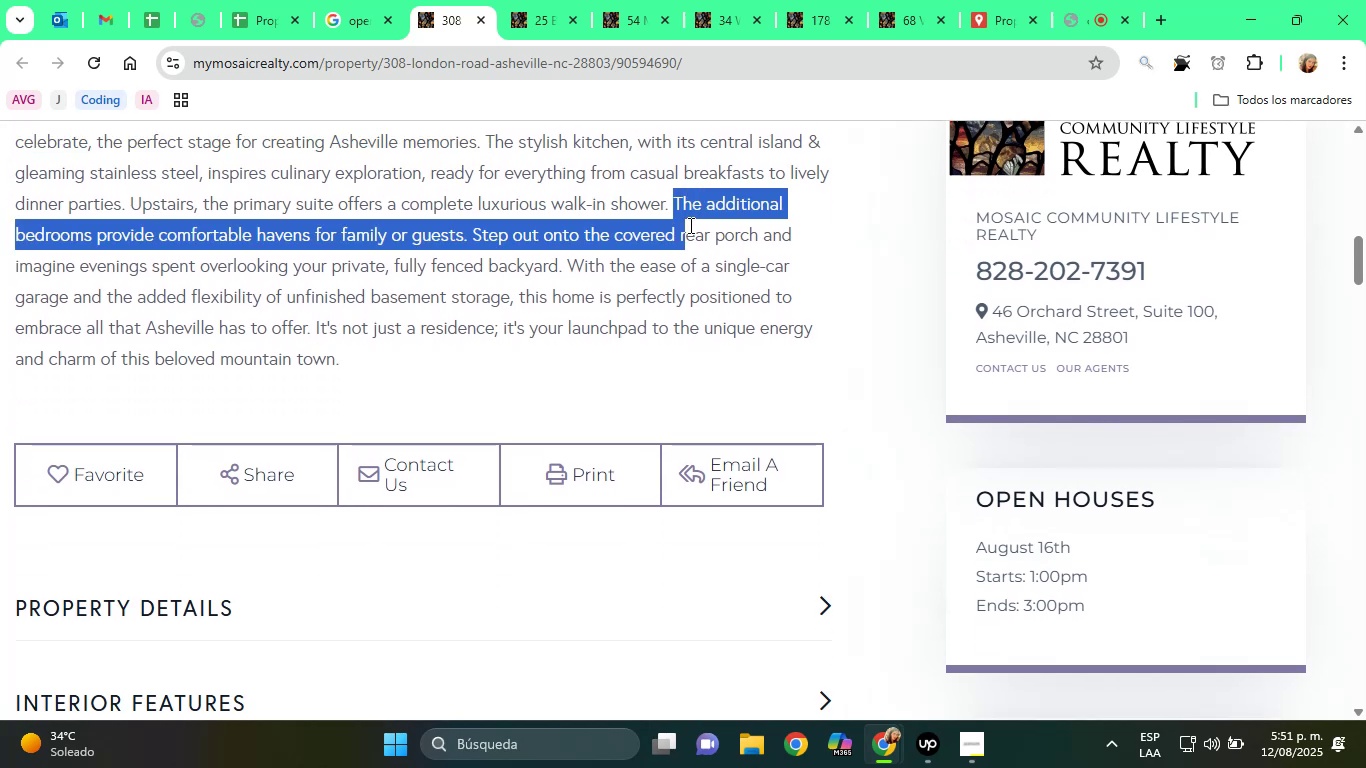 
left_click([691, 229])
 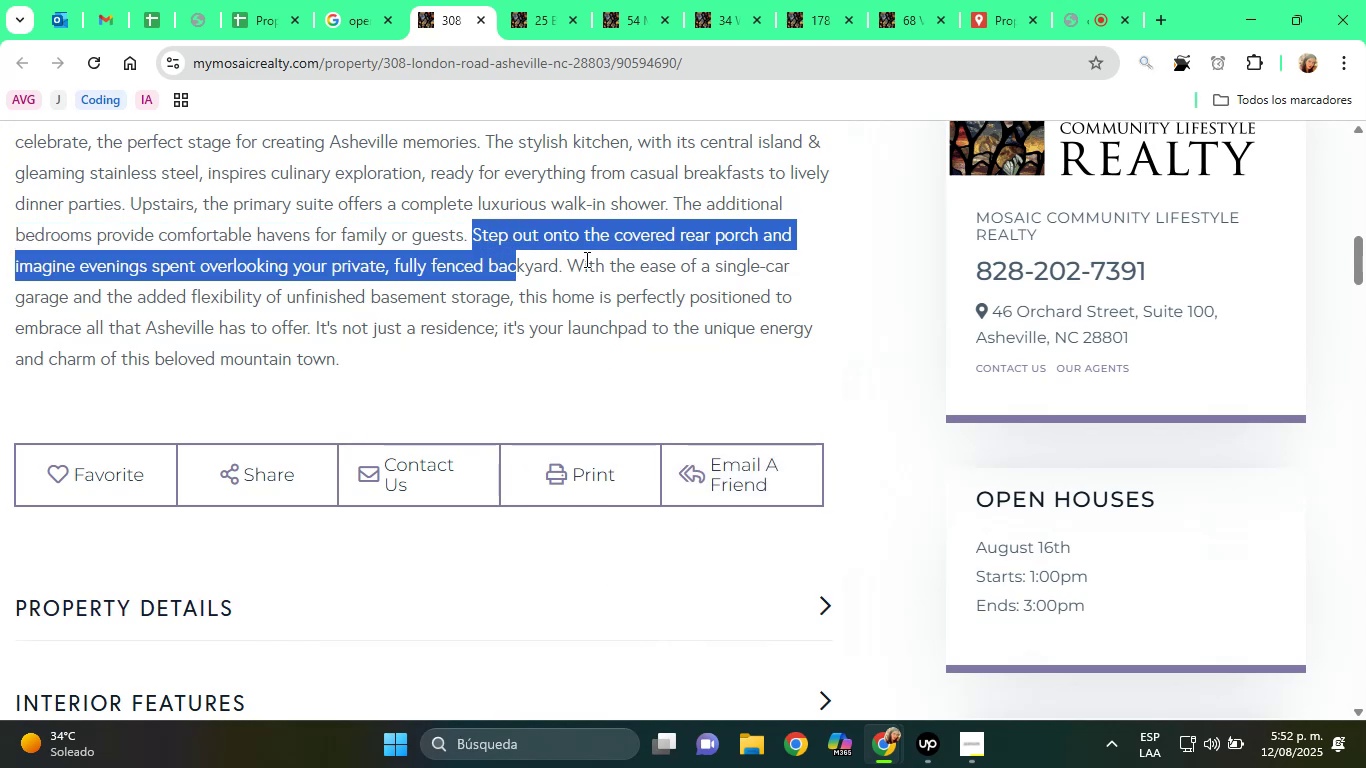 
wait(5.62)
 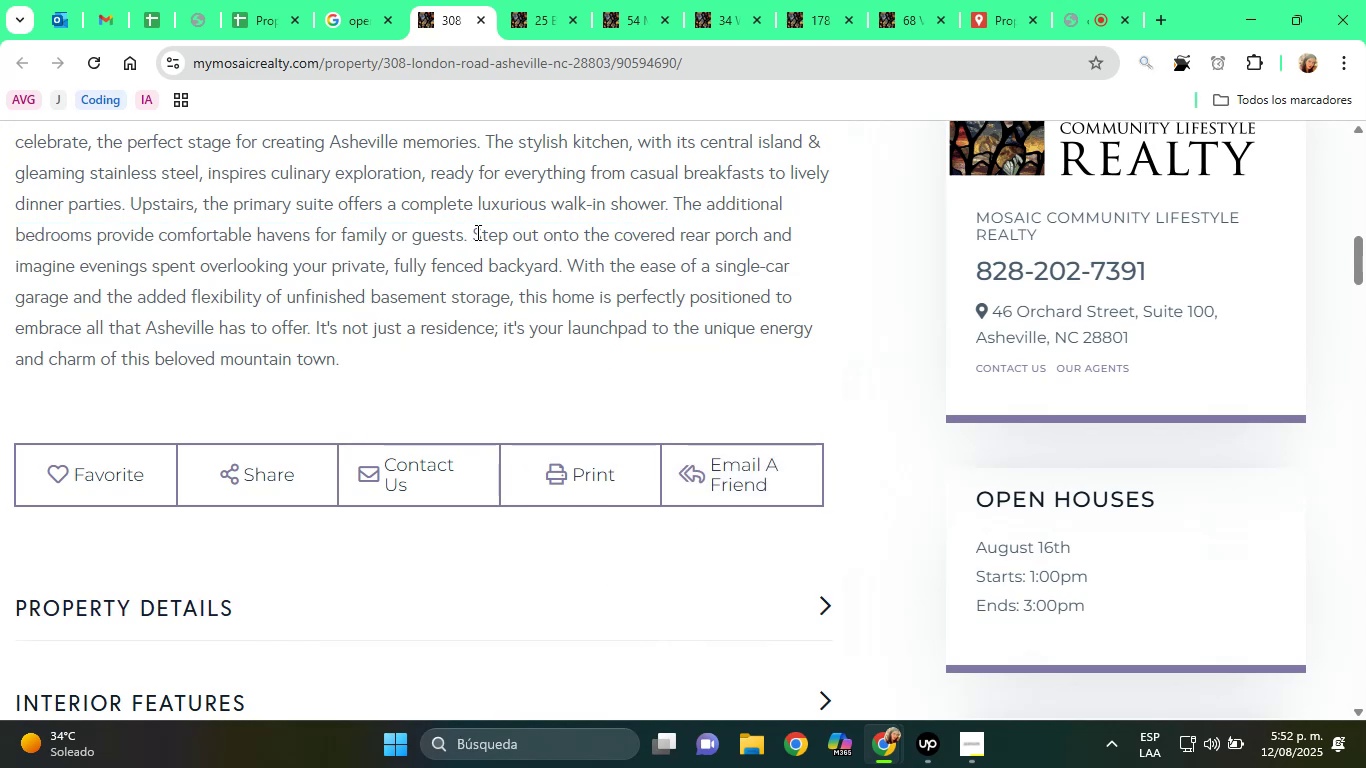 
left_click([577, 258])
 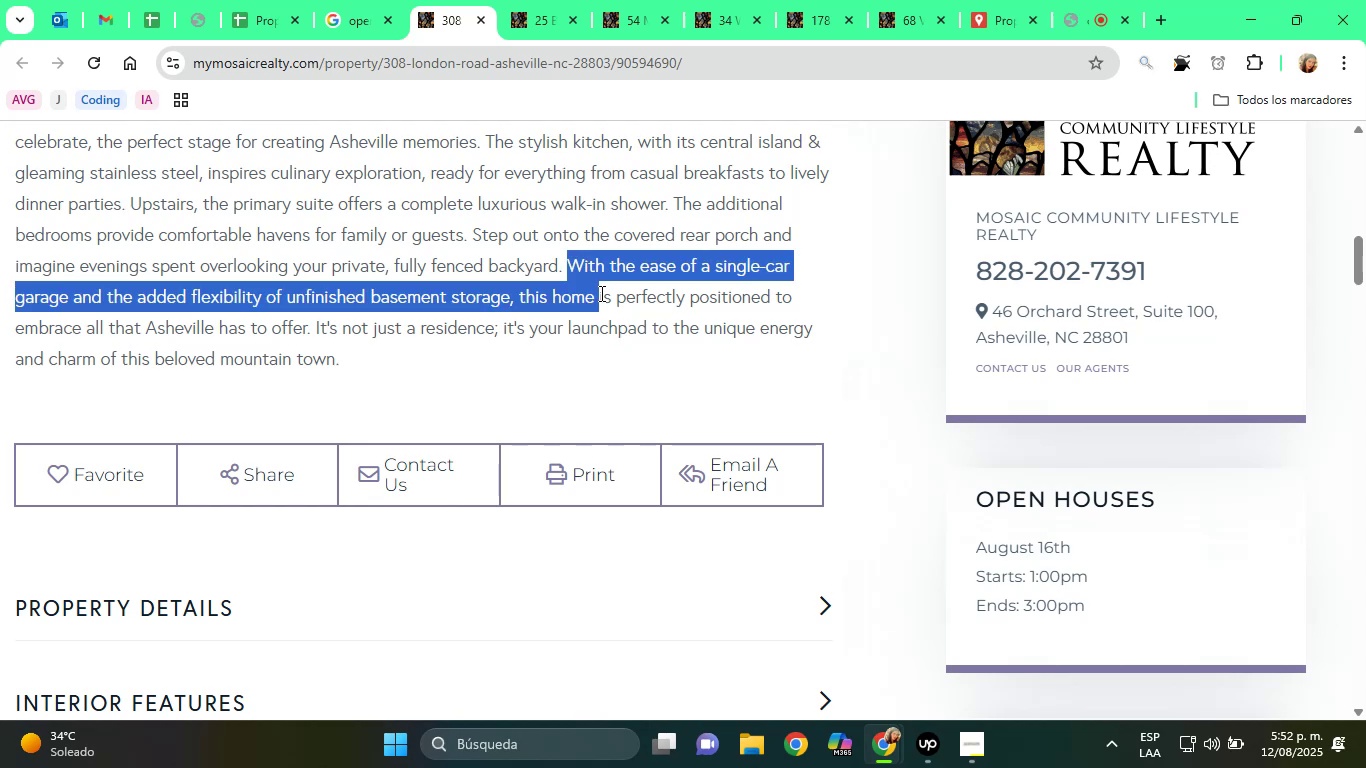 
scroll: coordinate [578, 311], scroll_direction: down, amount: 3.0
 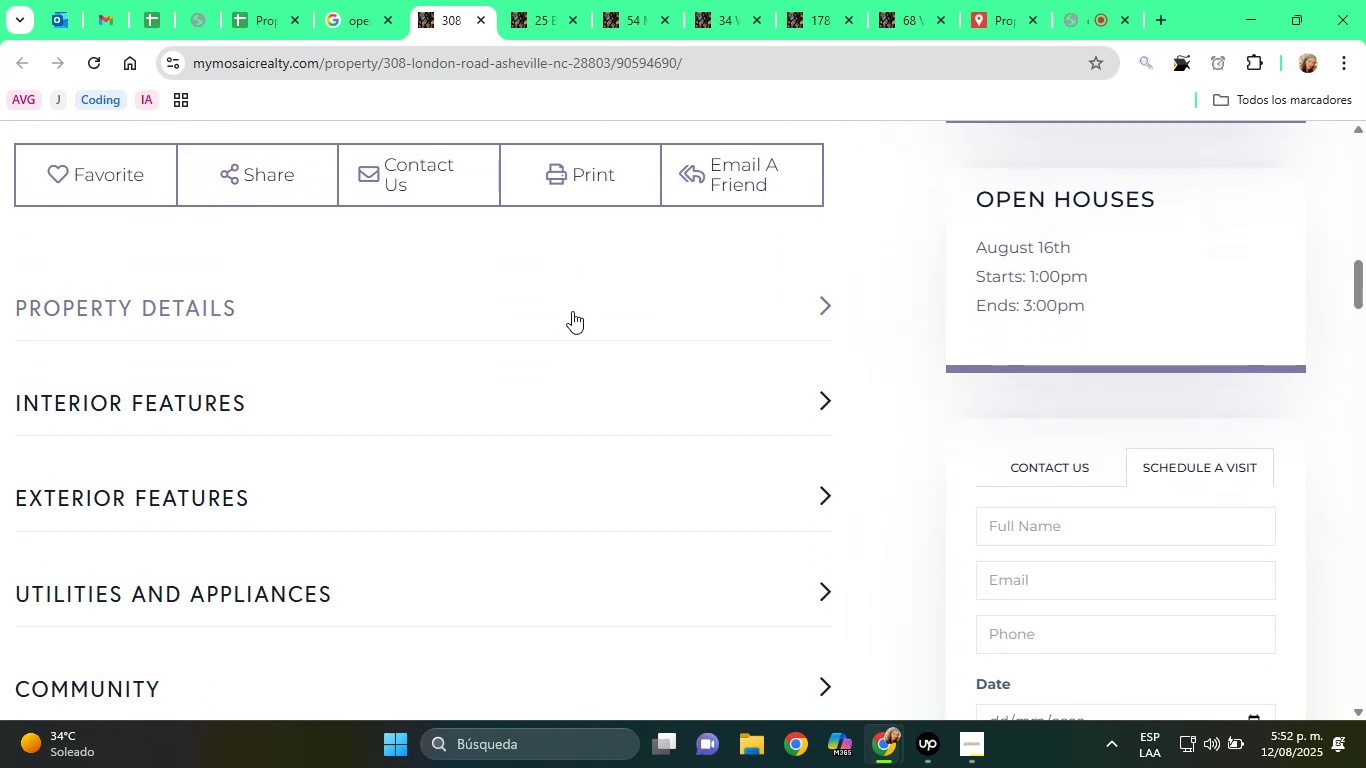 
left_click([543, 311])
 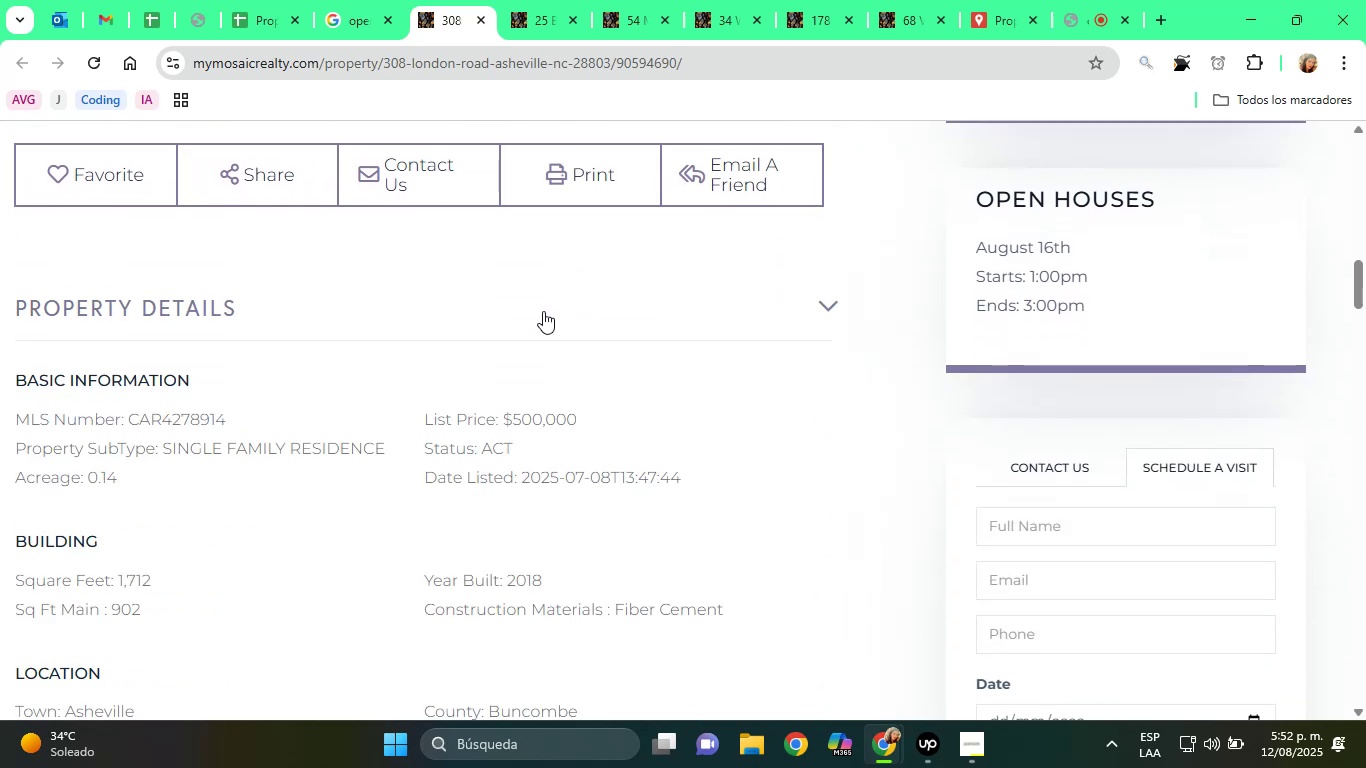 
scroll: coordinate [543, 311], scroll_direction: down, amount: 4.0
 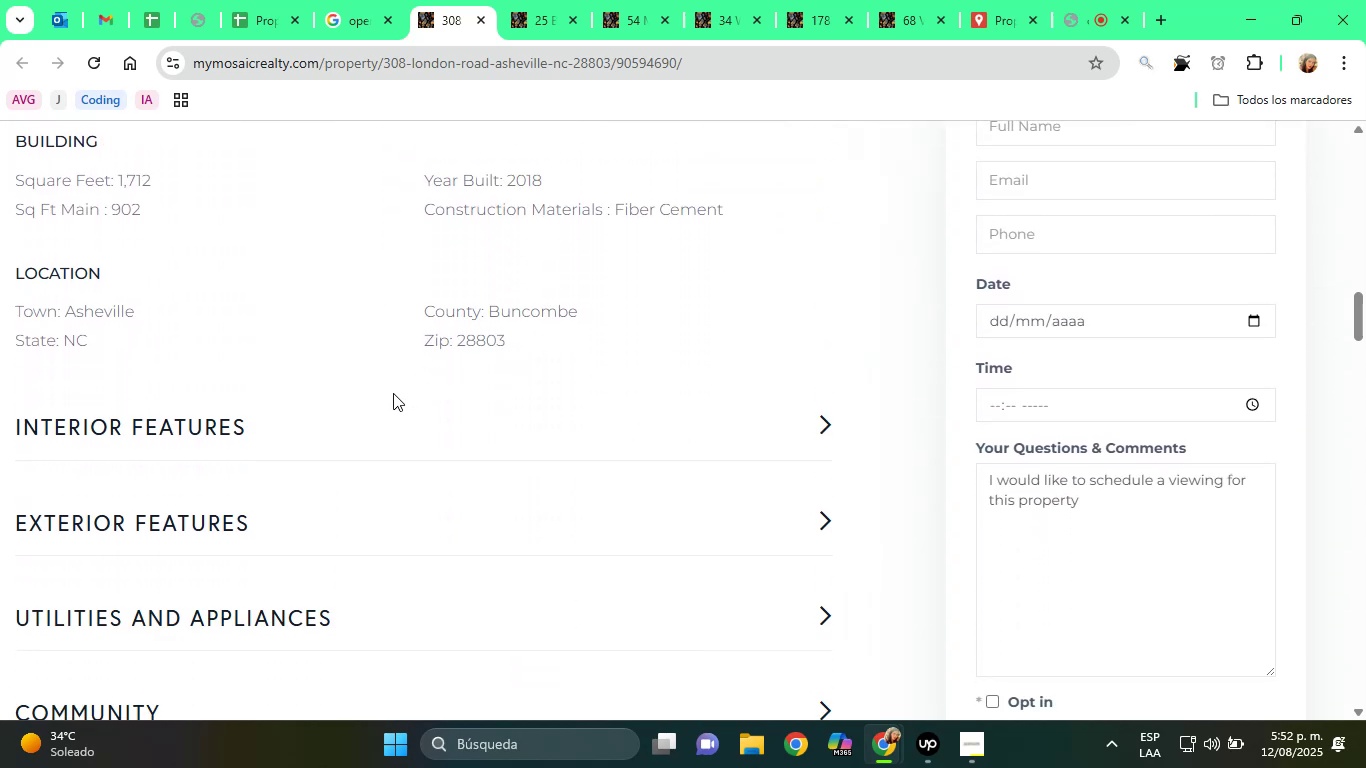 
scroll: coordinate [386, 392], scroll_direction: up, amount: 2.0
 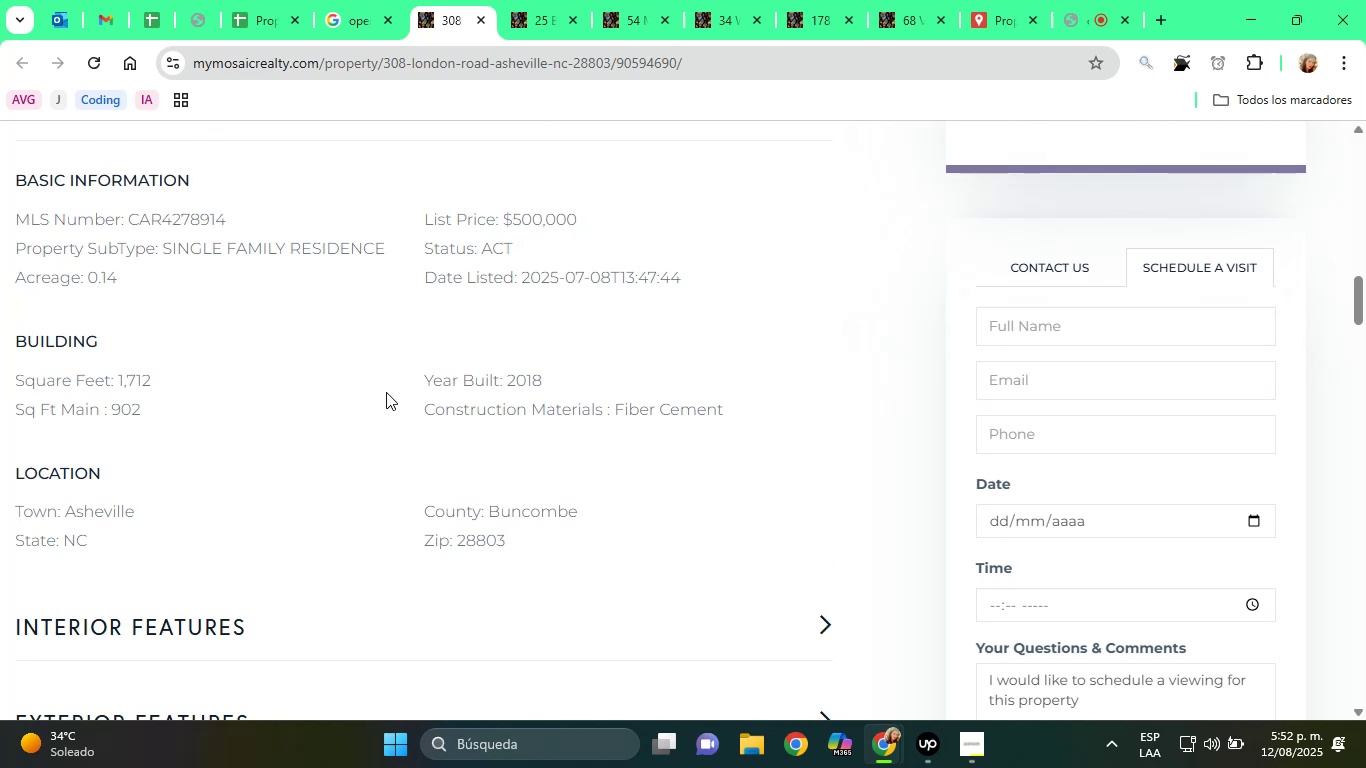 
scroll: coordinate [363, 554], scroll_direction: down, amount: 1.0
 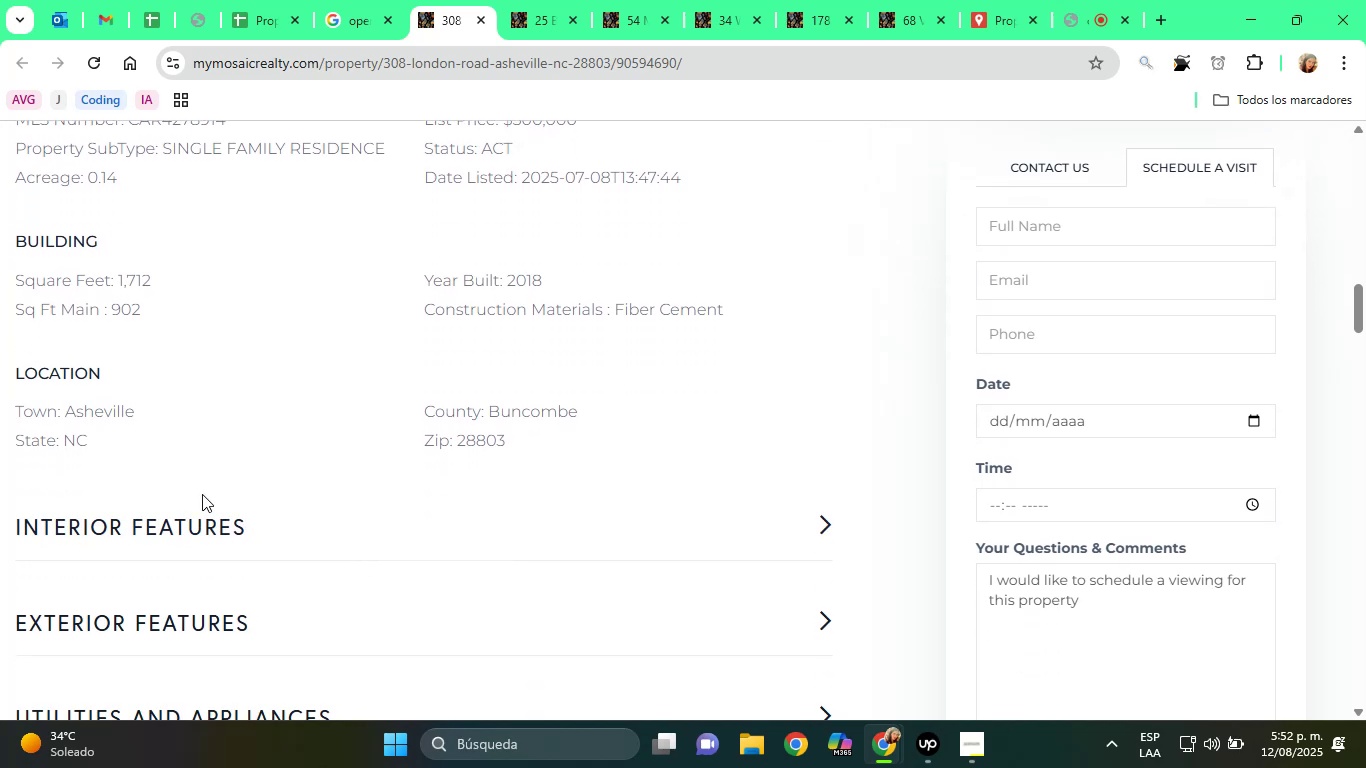 
double_click([209, 503])
 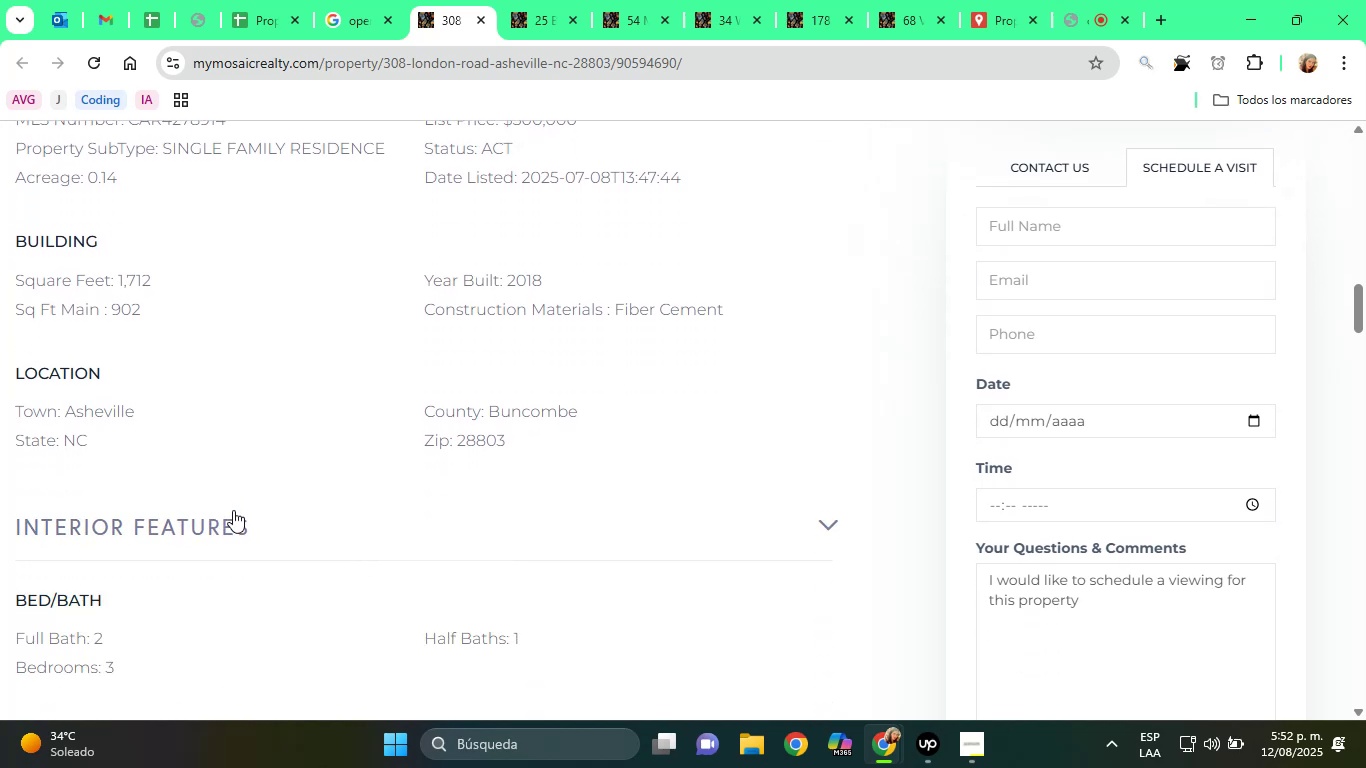 
scroll: coordinate [236, 506], scroll_direction: down, amount: 2.0
 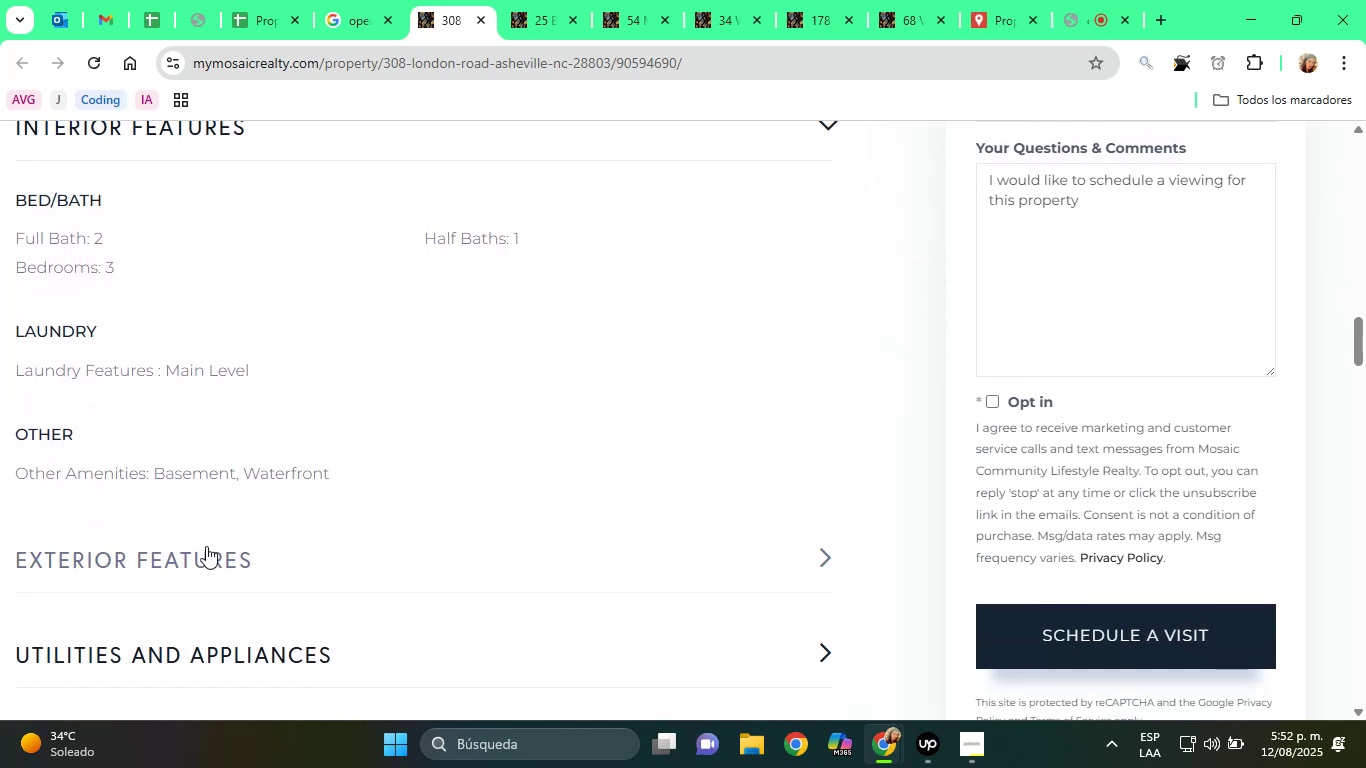 
left_click([209, 548])
 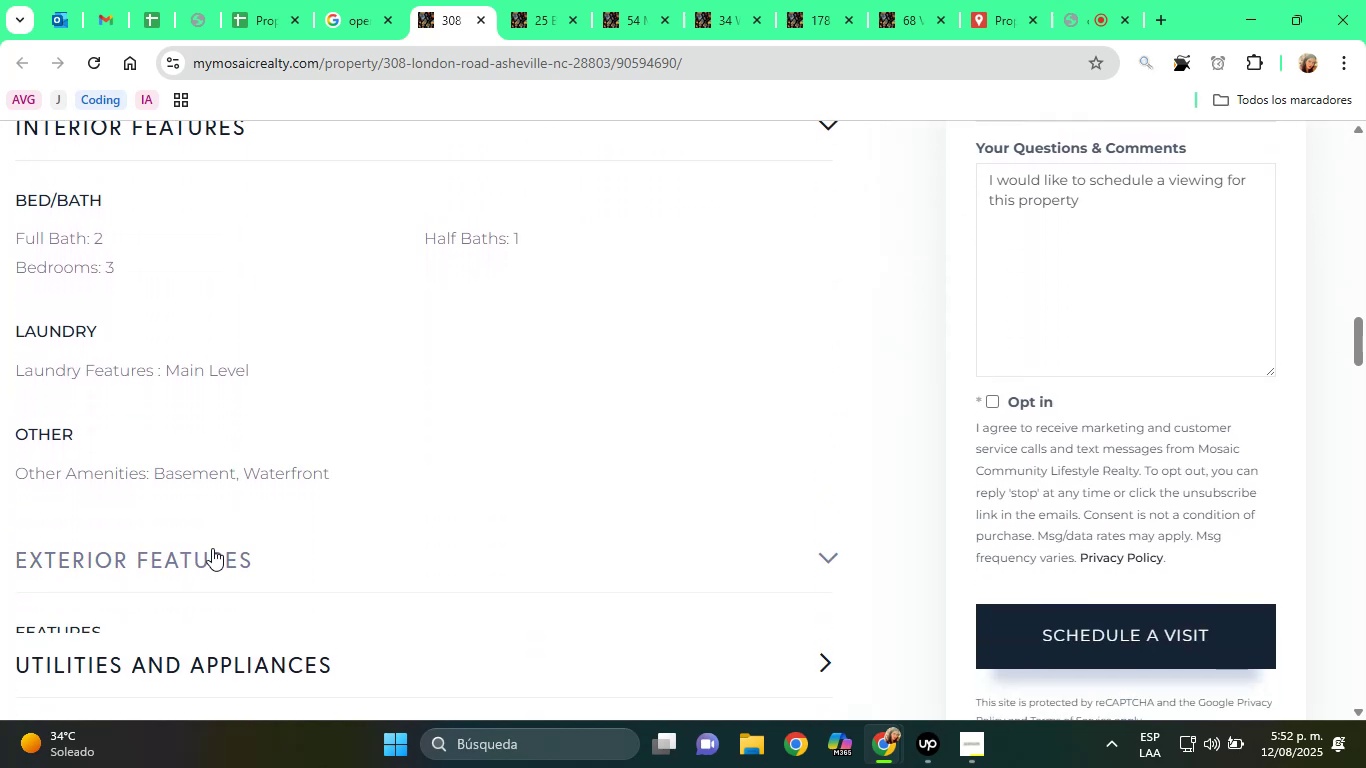 
scroll: coordinate [308, 473], scroll_direction: down, amount: 3.0
 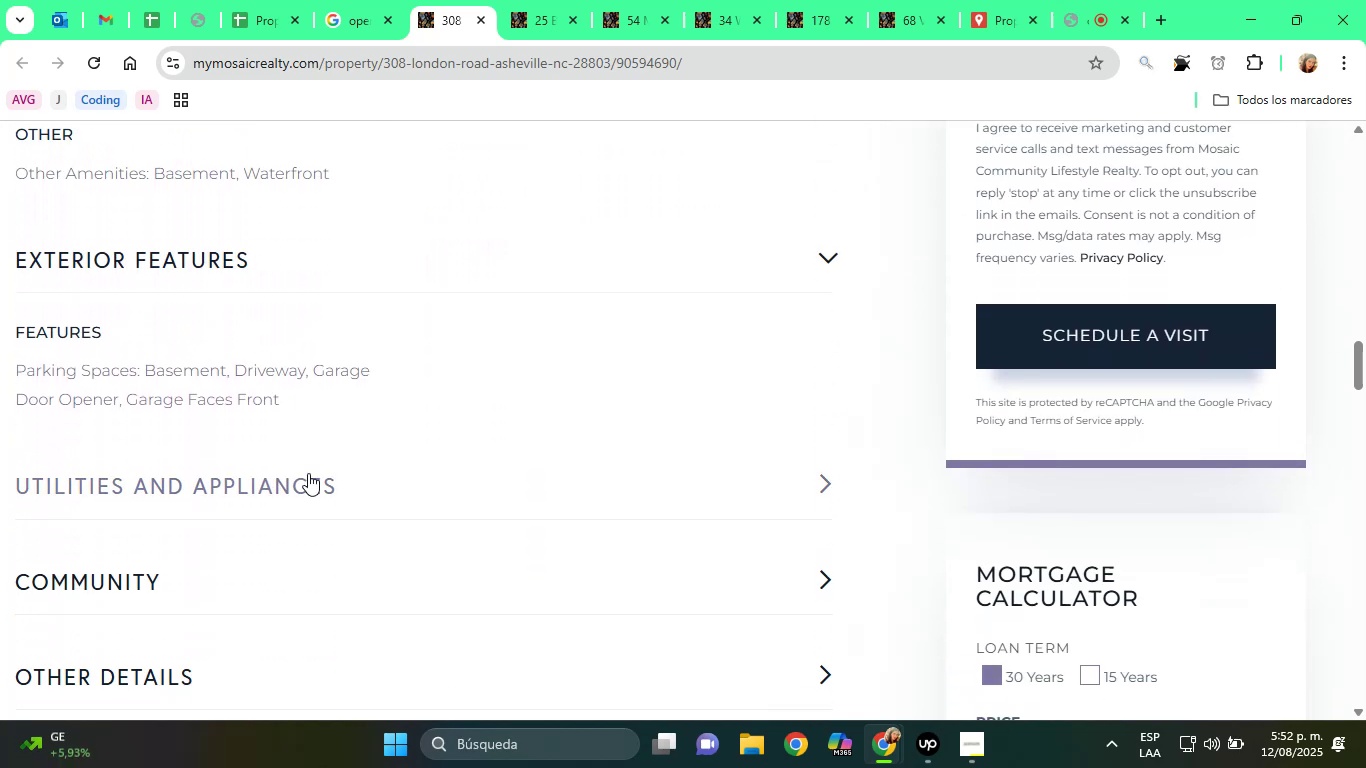 
left_click([308, 473])
 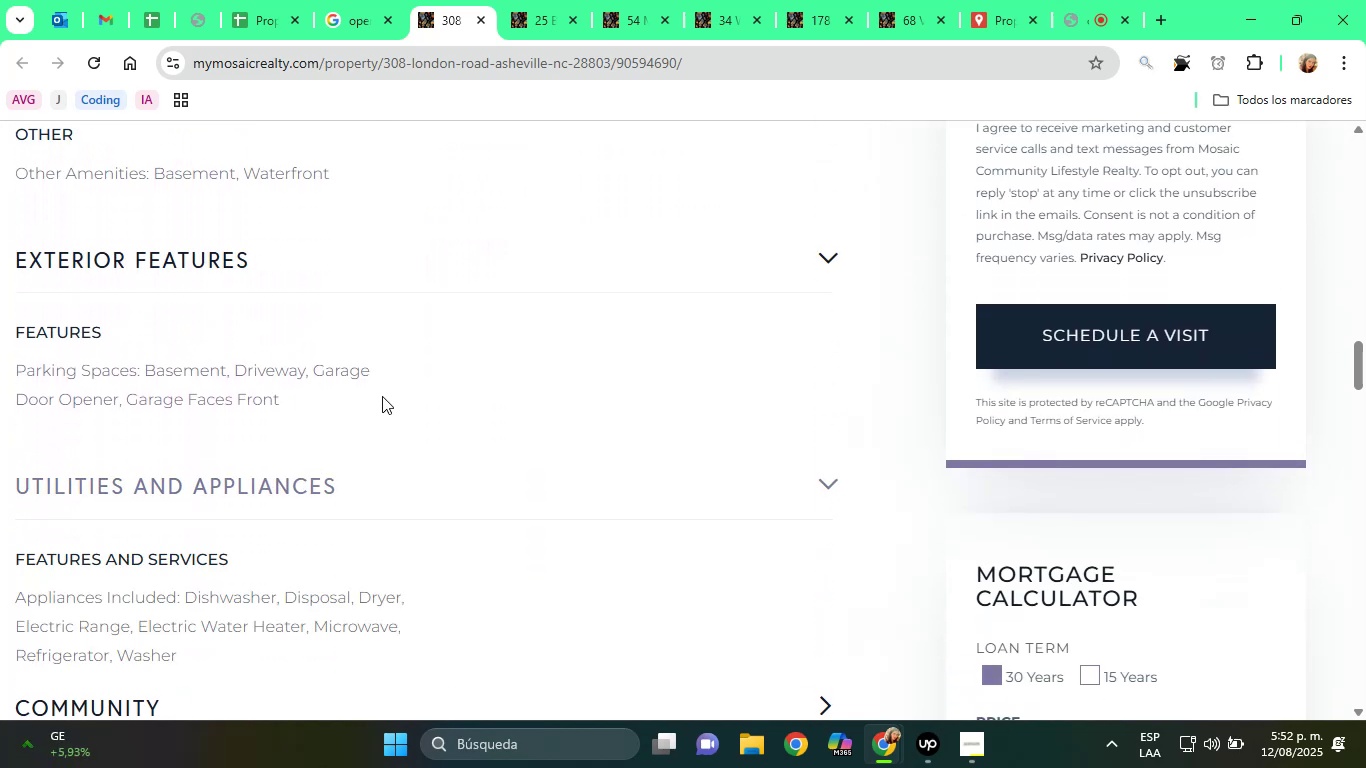 
scroll: coordinate [386, 395], scroll_direction: down, amount: 1.0
 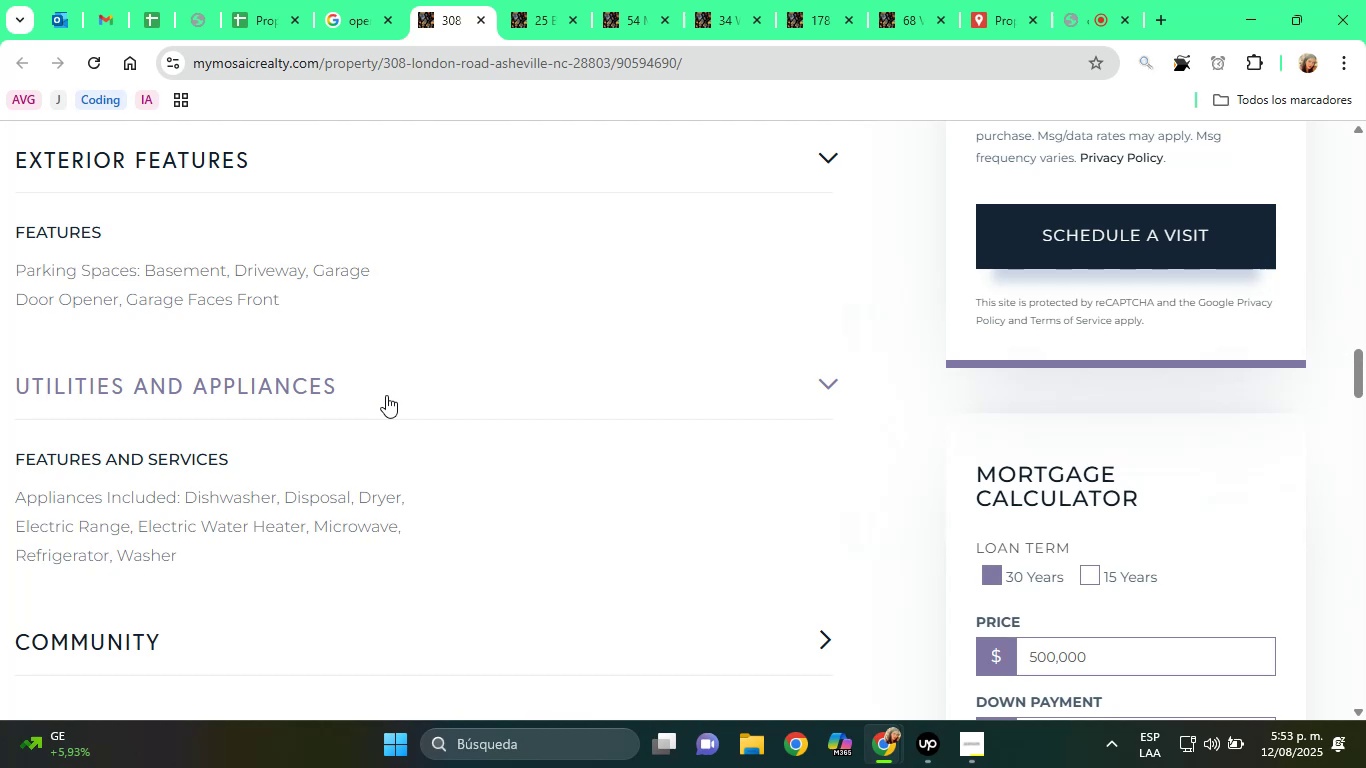 
wait(79.21)
 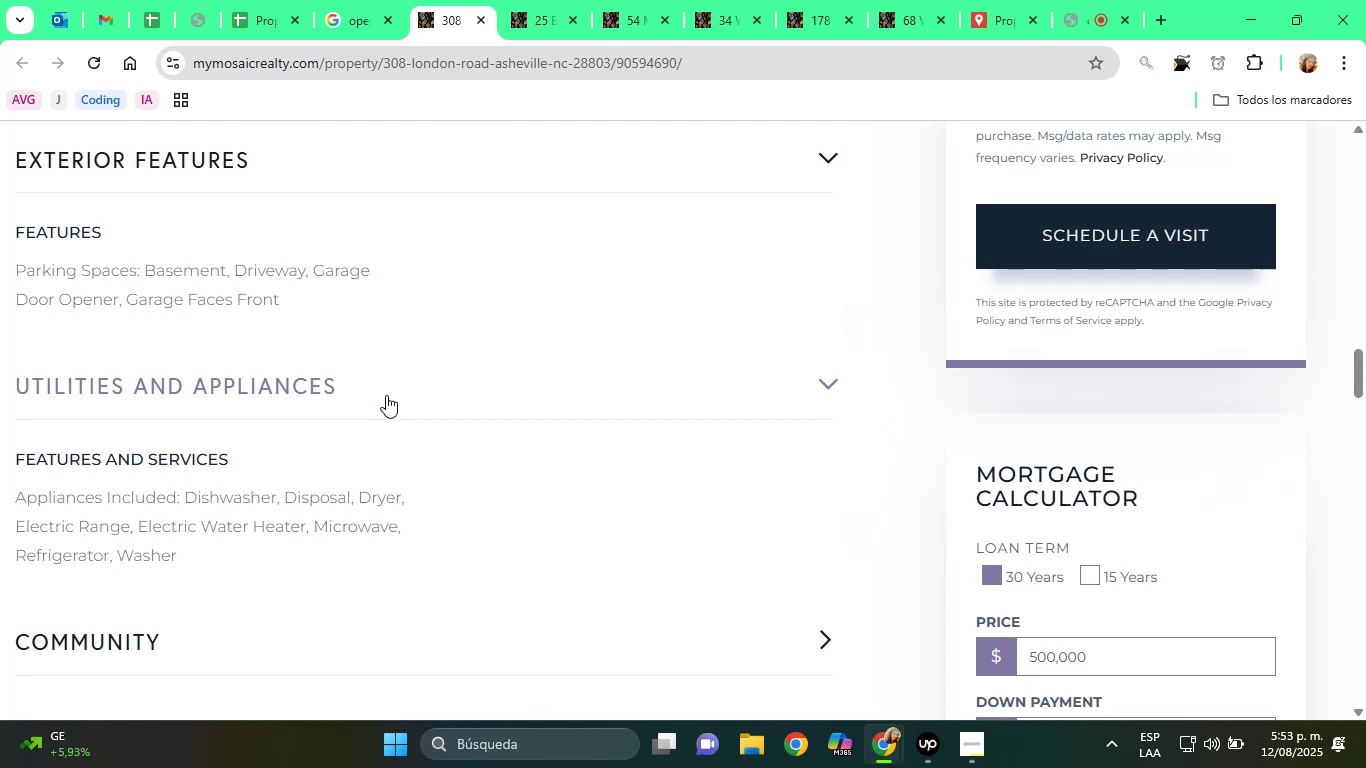 
scroll: coordinate [456, 505], scroll_direction: down, amount: 3.0
 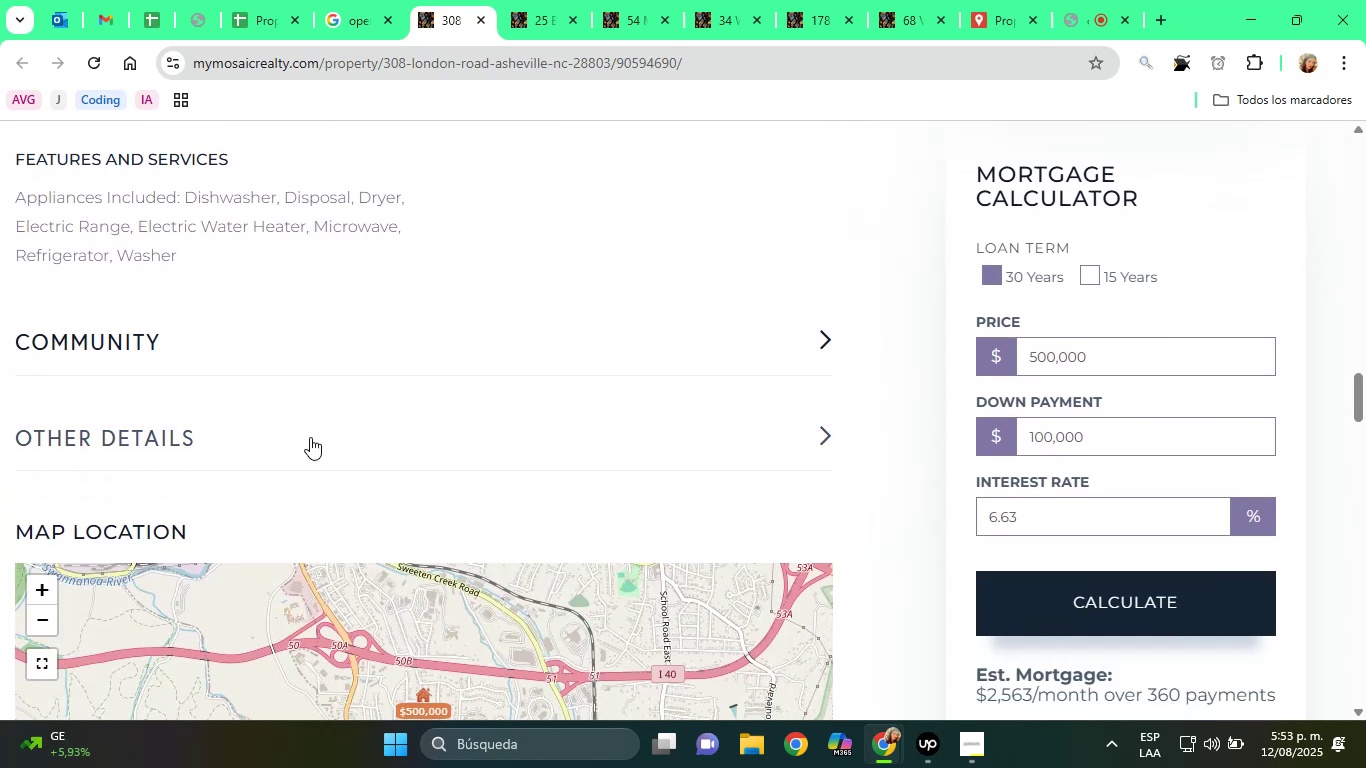 
left_click([302, 432])
 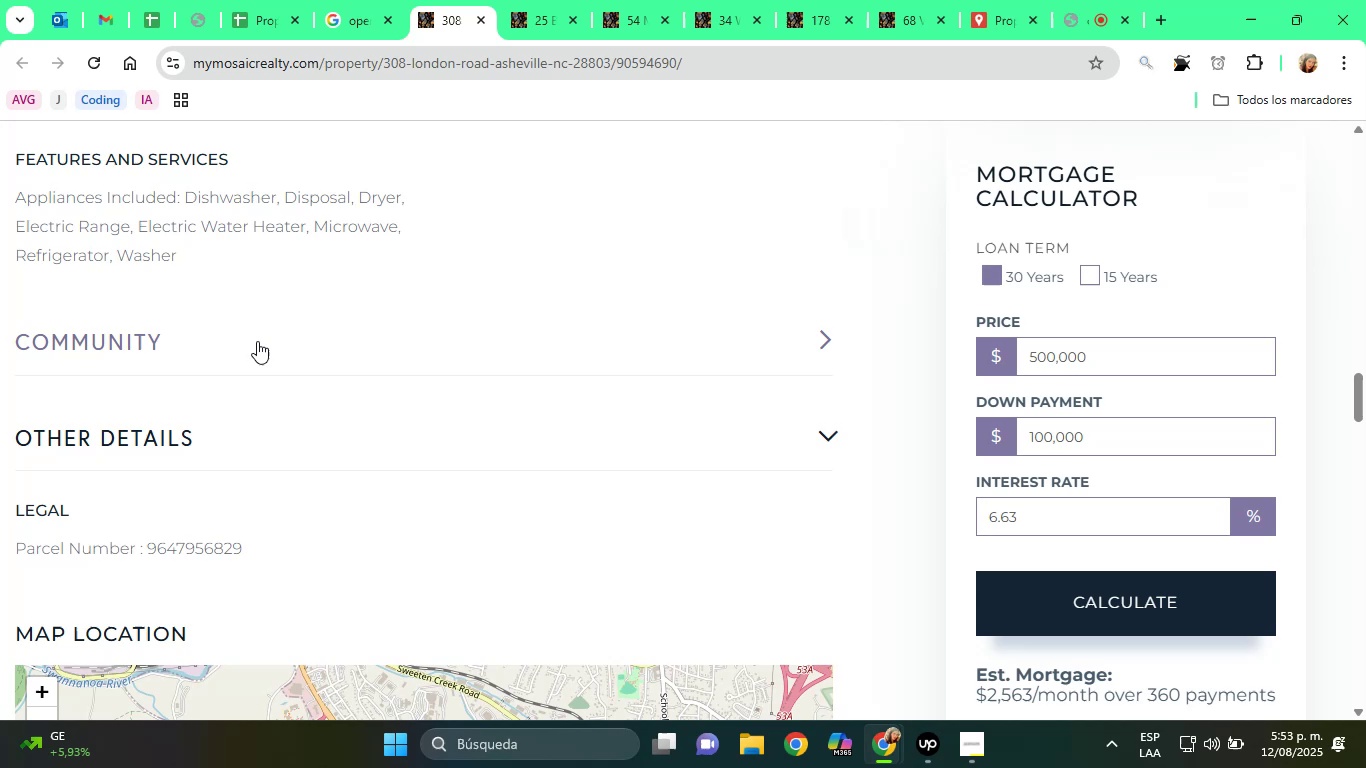 
left_click([235, 329])
 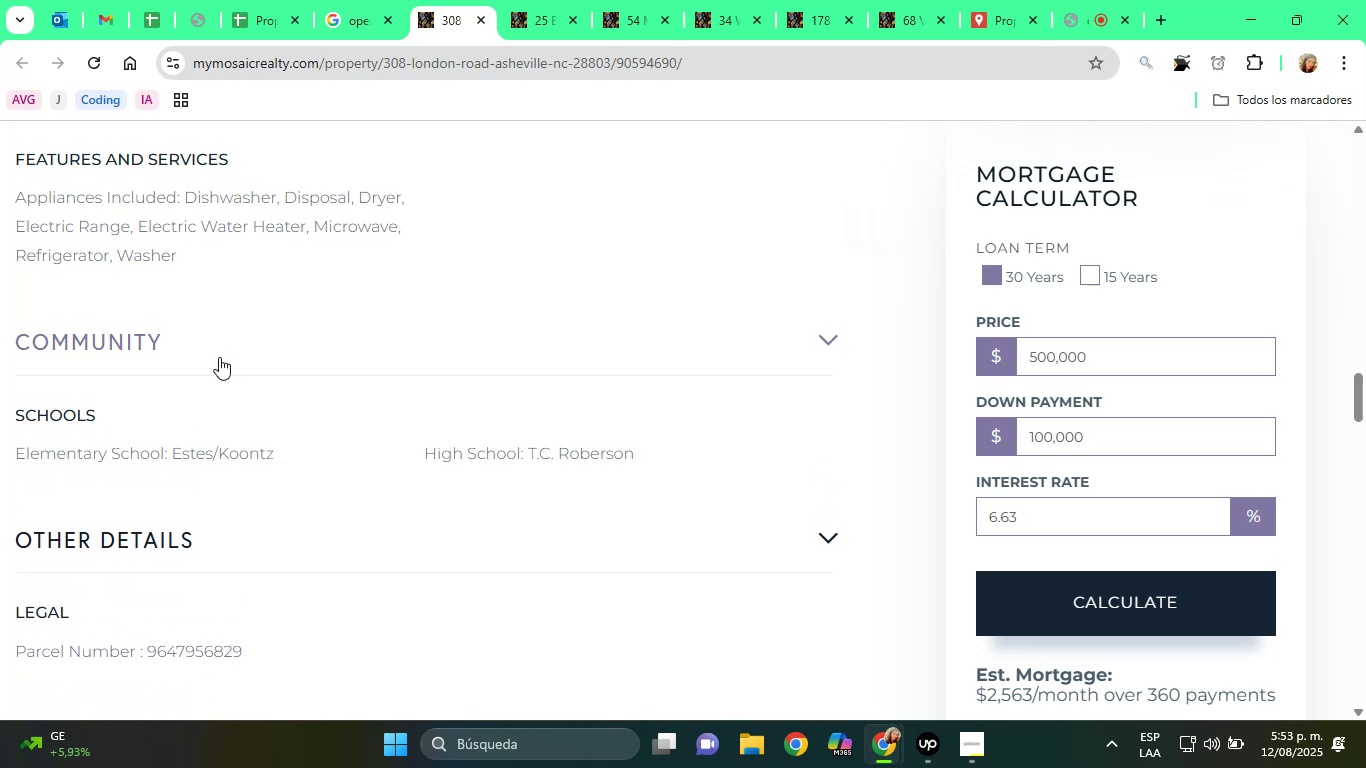 
scroll: coordinate [180, 396], scroll_direction: down, amount: 10.0
 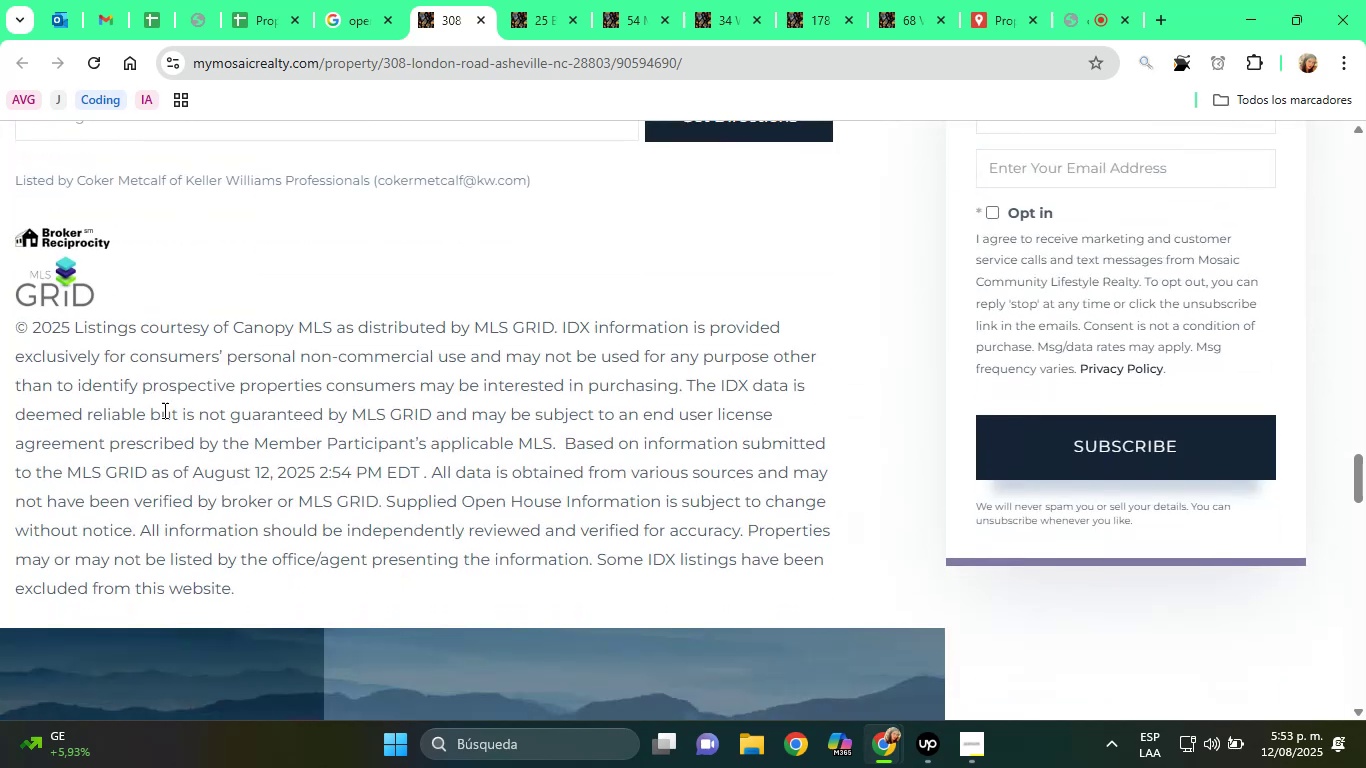 
scroll: coordinate [301, 395], scroll_direction: up, amount: 36.0
 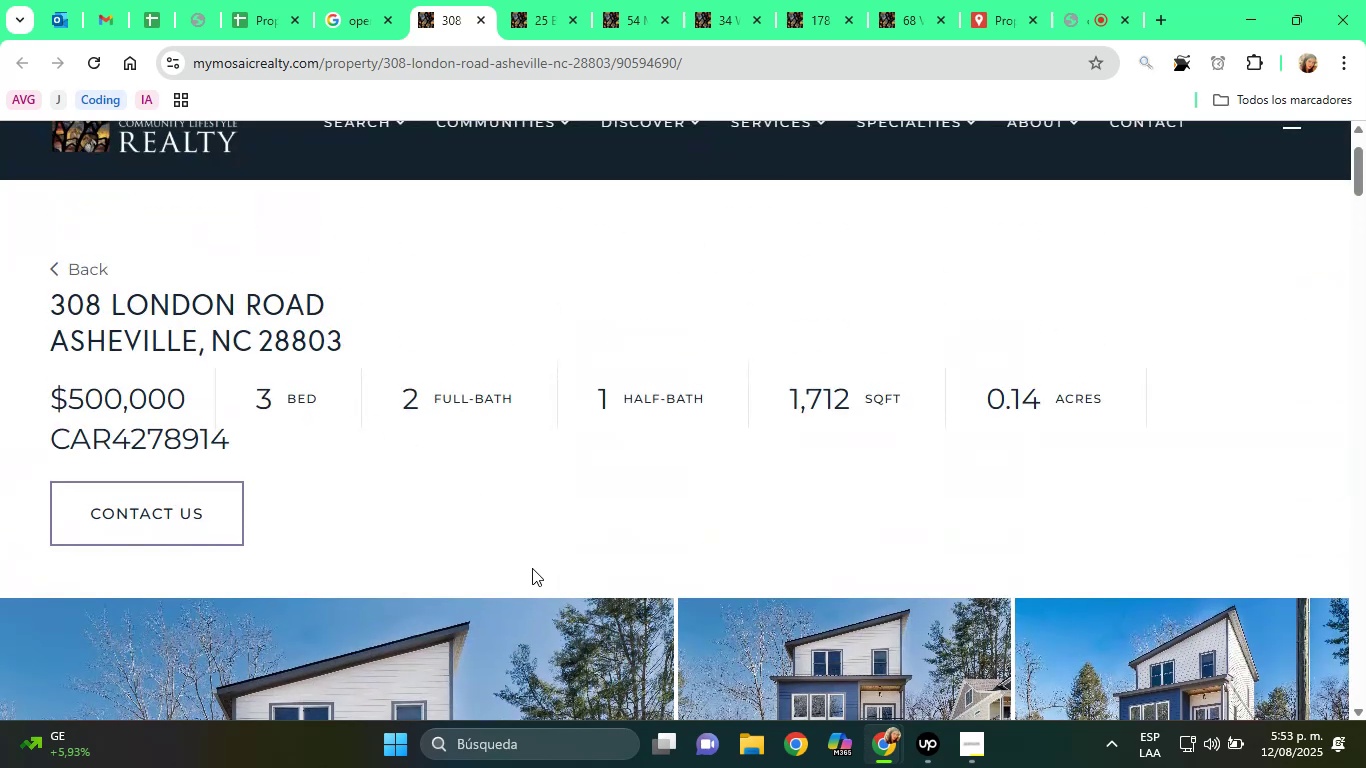 
scroll: coordinate [386, 401], scroll_direction: down, amount: 6.0
 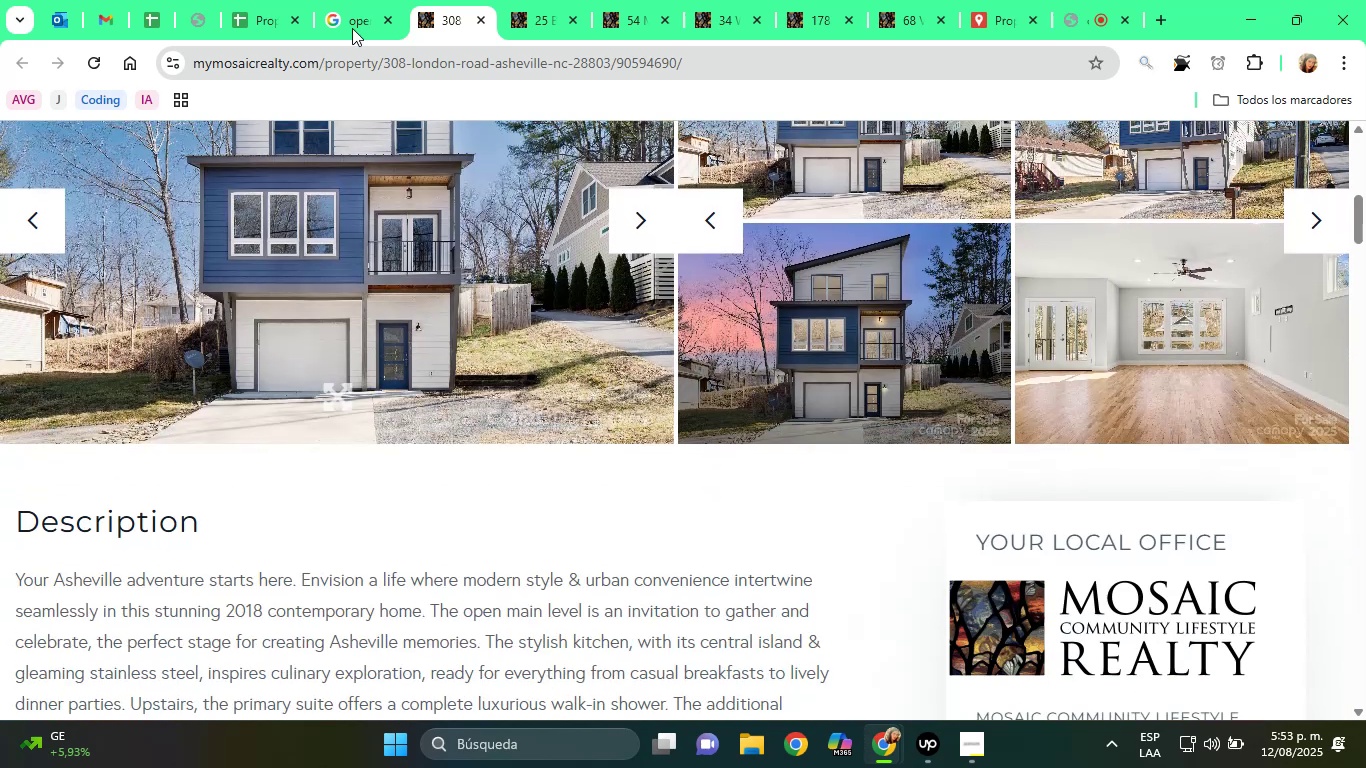 
left_click([350, 0])
 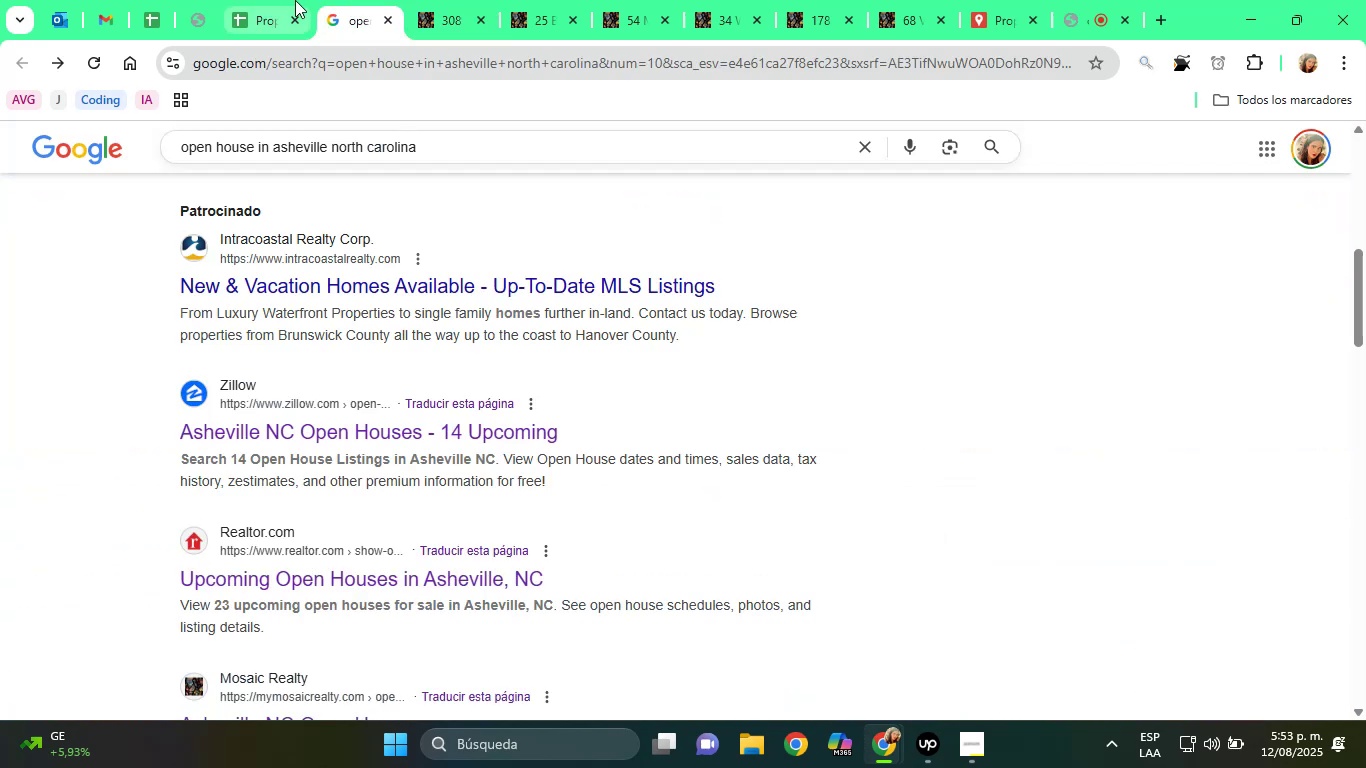 
left_click([280, 0])
 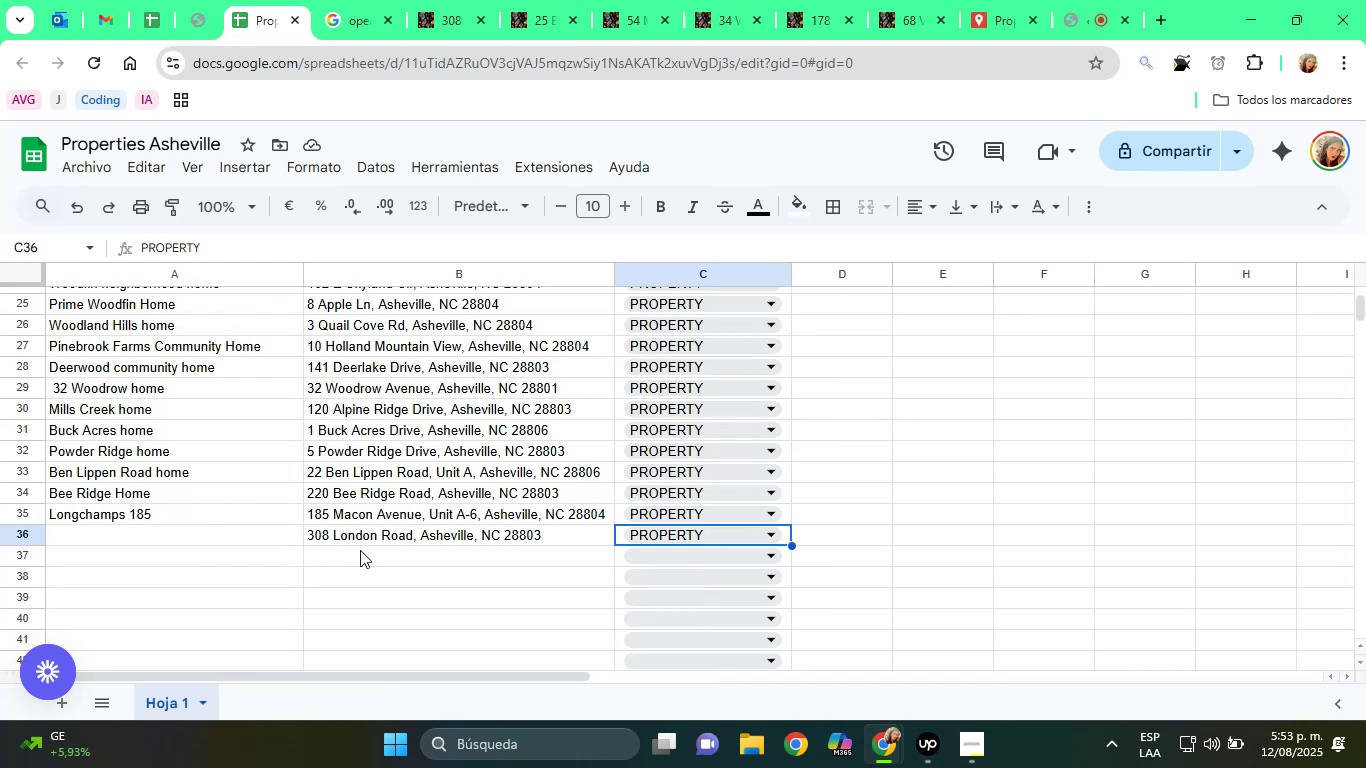 
left_click([359, 528])
 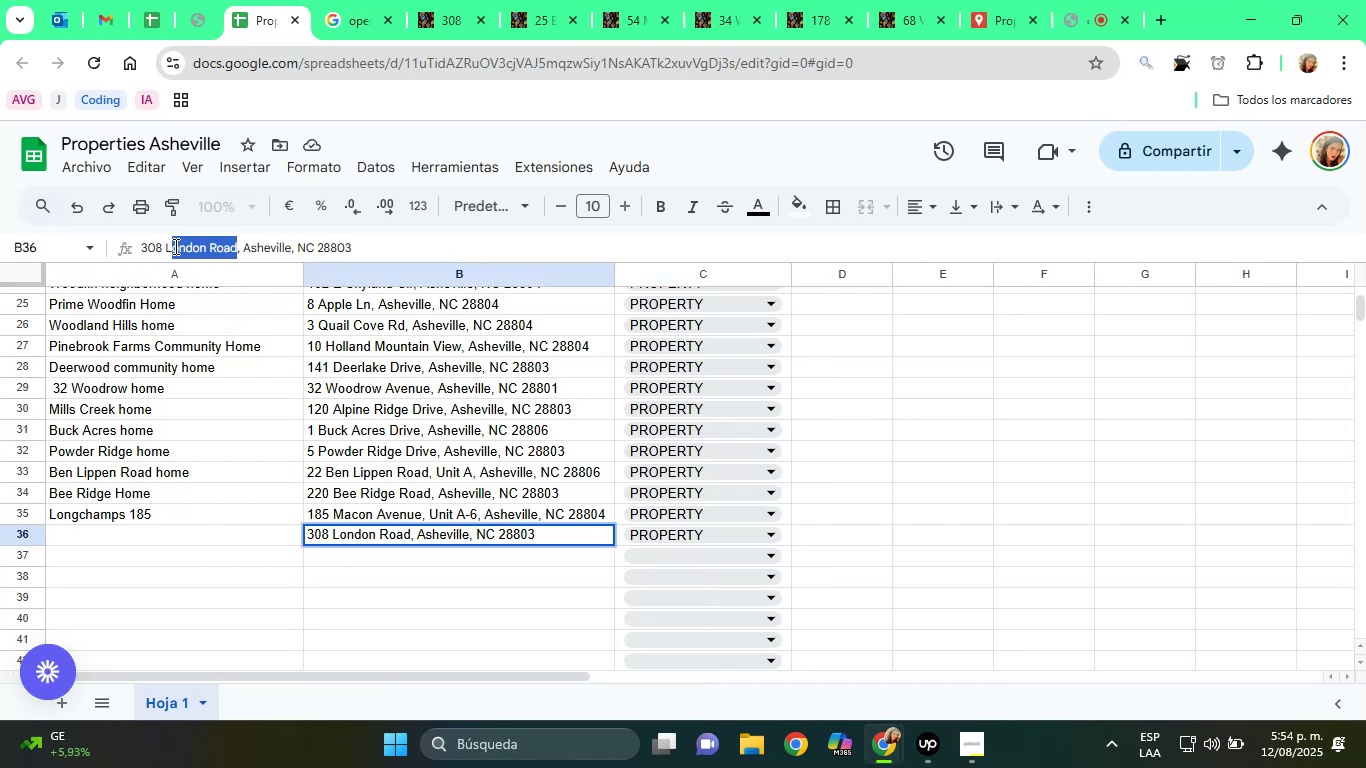 
right_click([174, 250])
 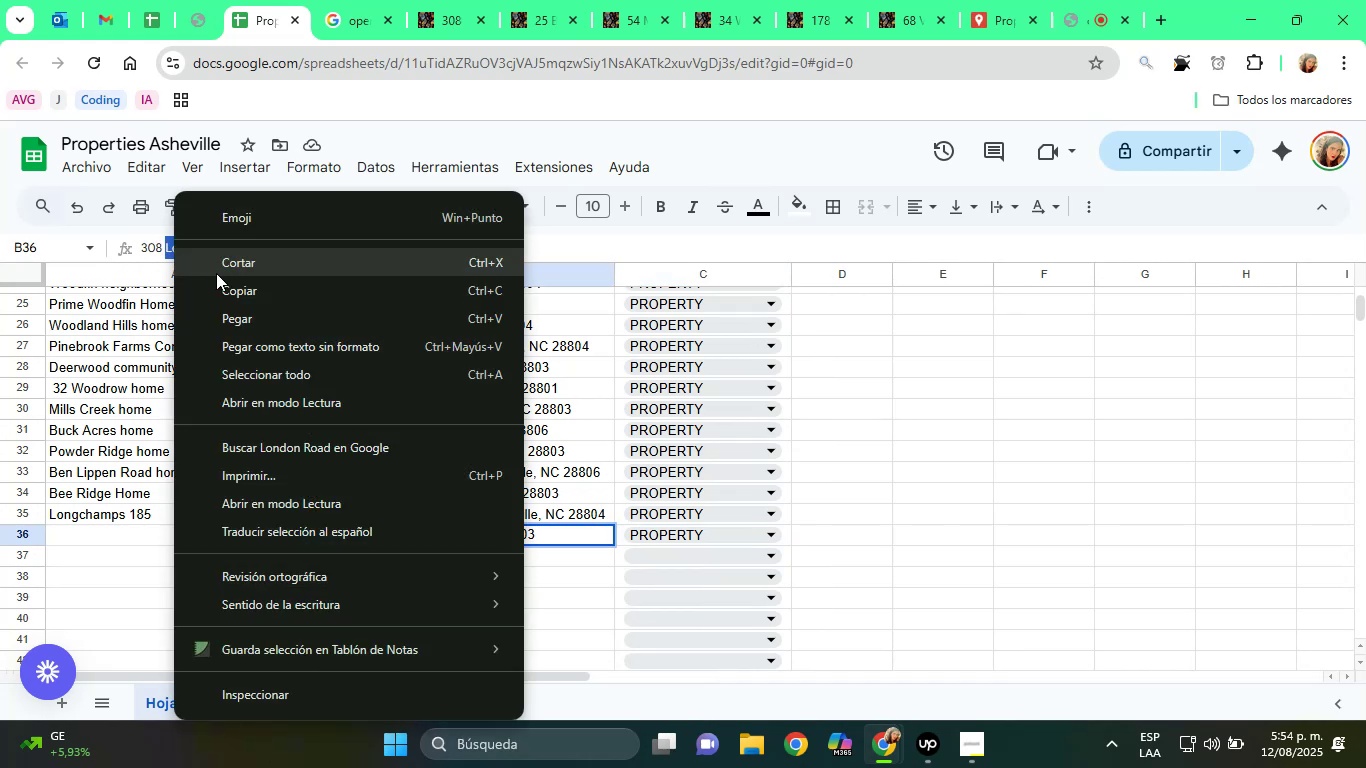 
left_click([232, 294])
 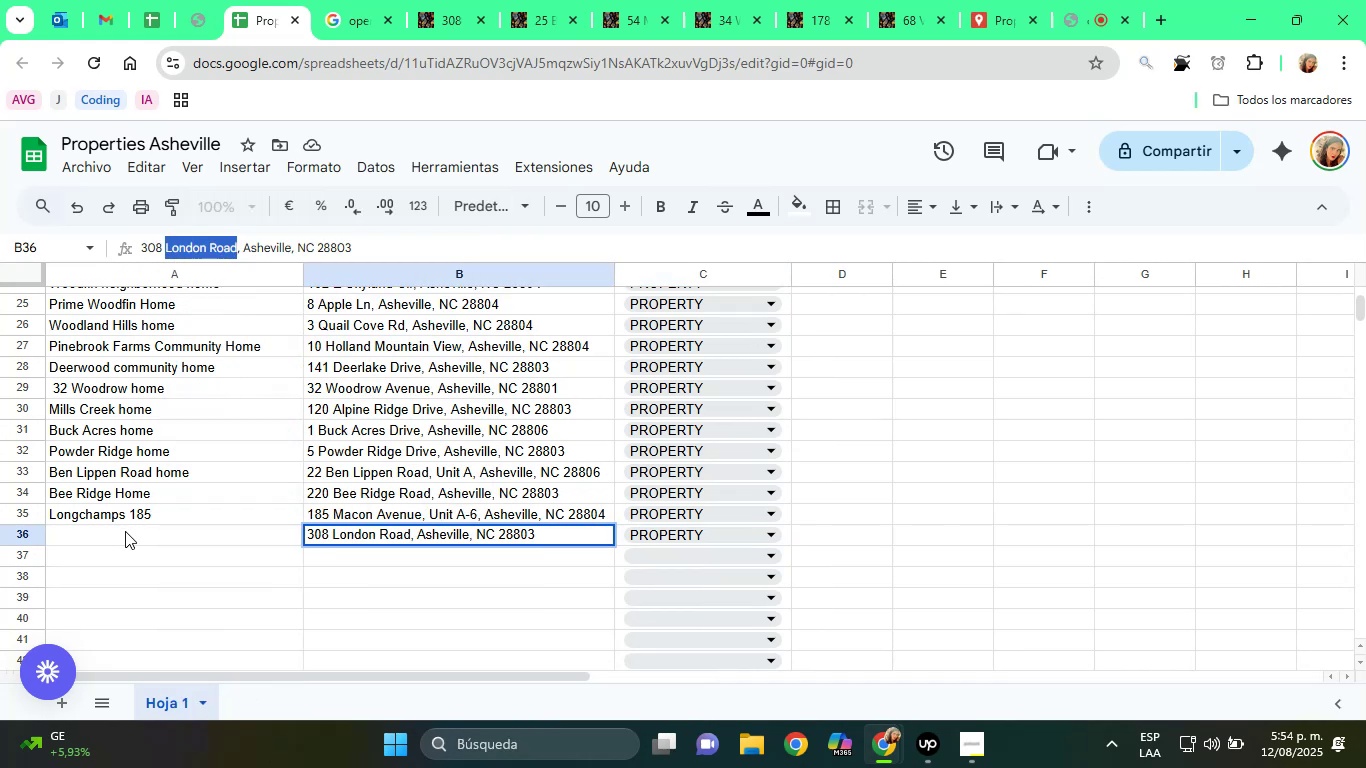 
left_click([114, 532])
 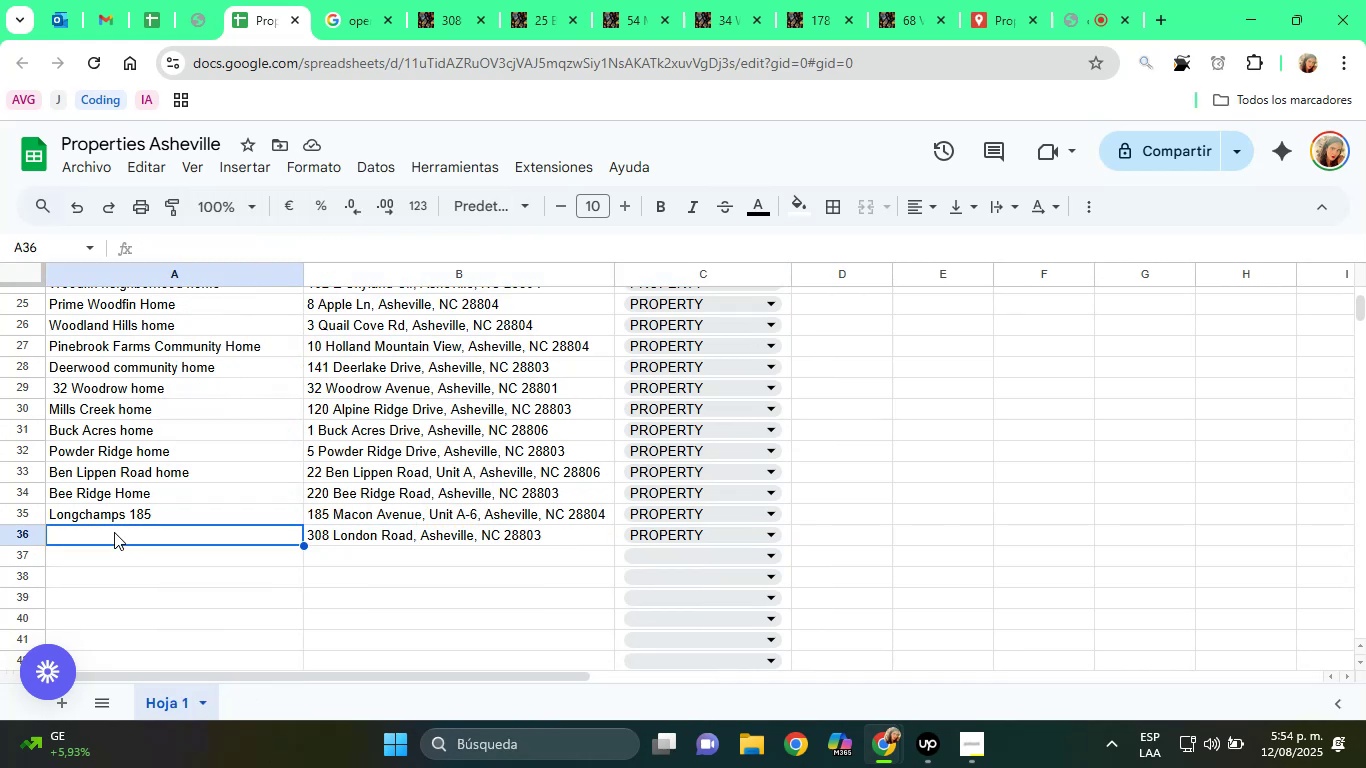 
right_click([114, 532])
 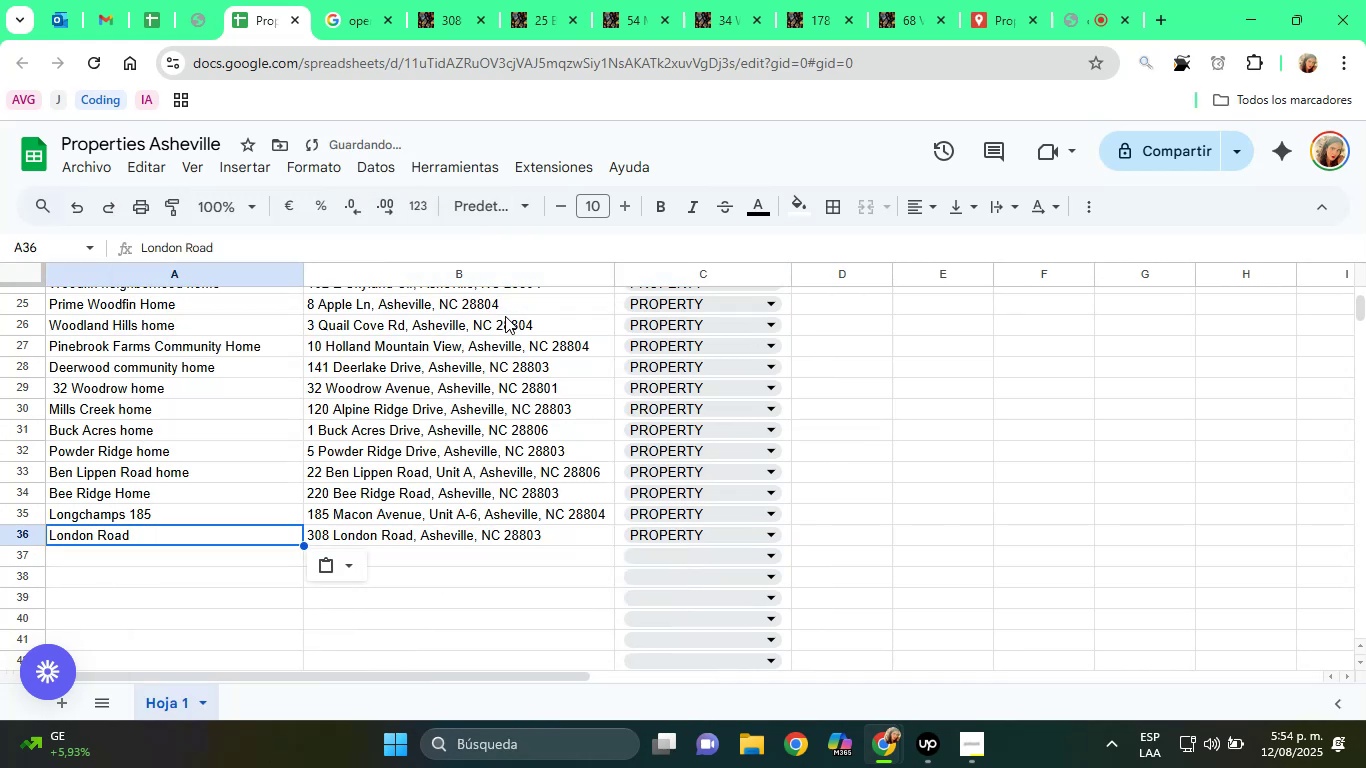 
left_click([324, 247])
 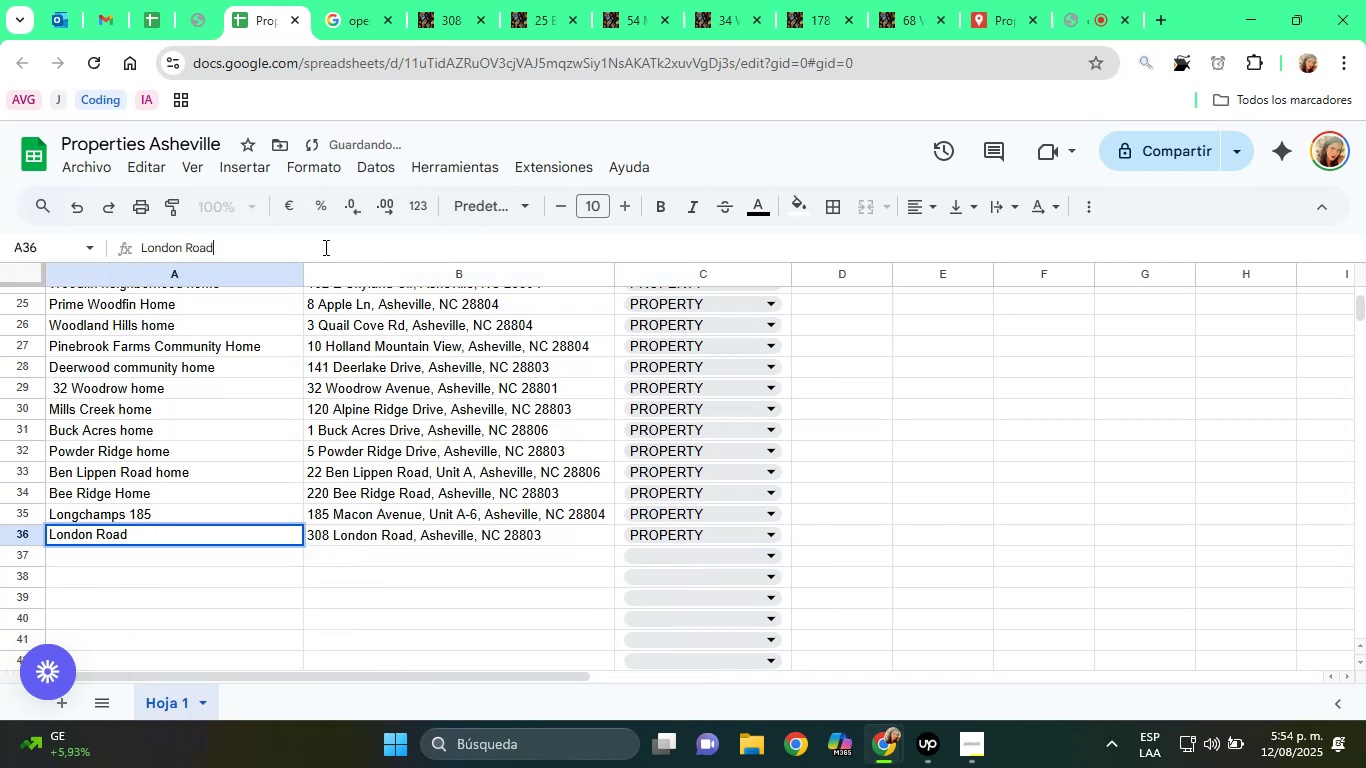 
type( Home)
 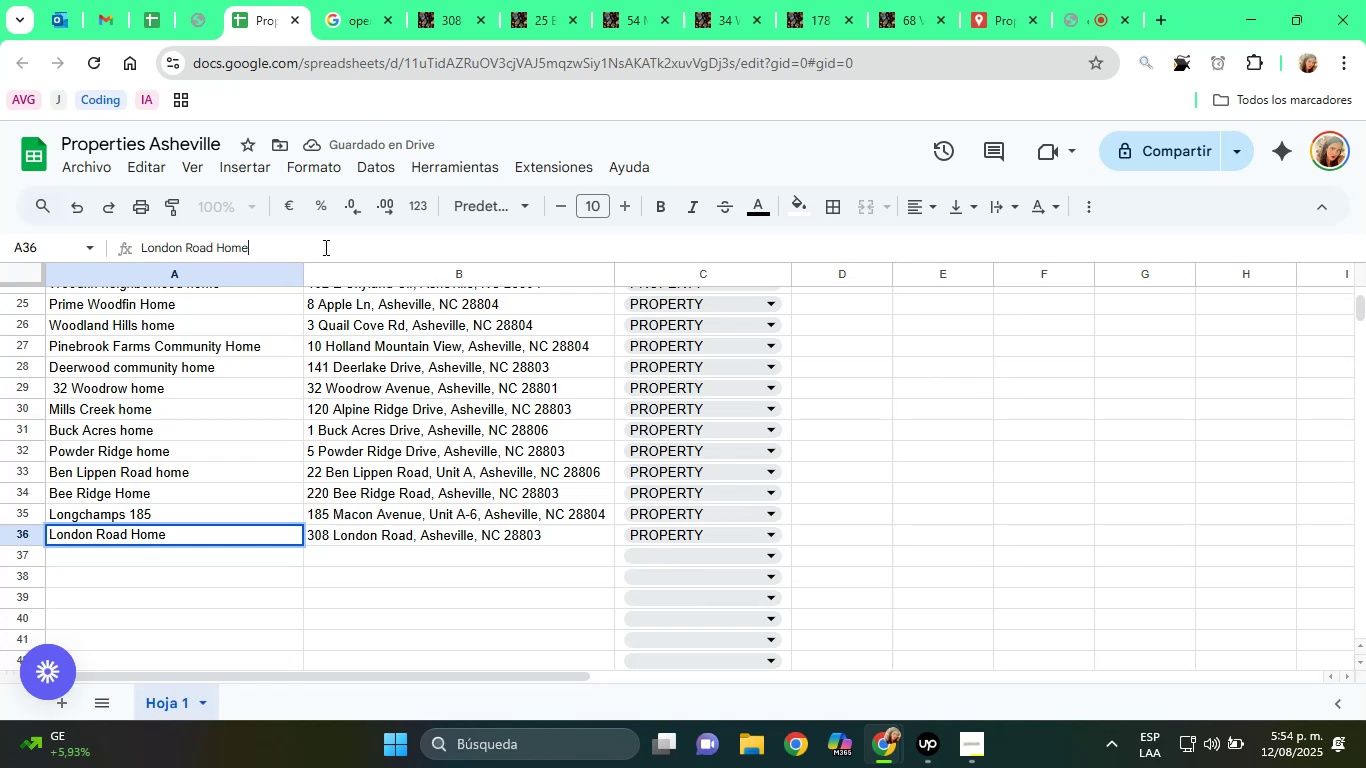 
key(Enter)
 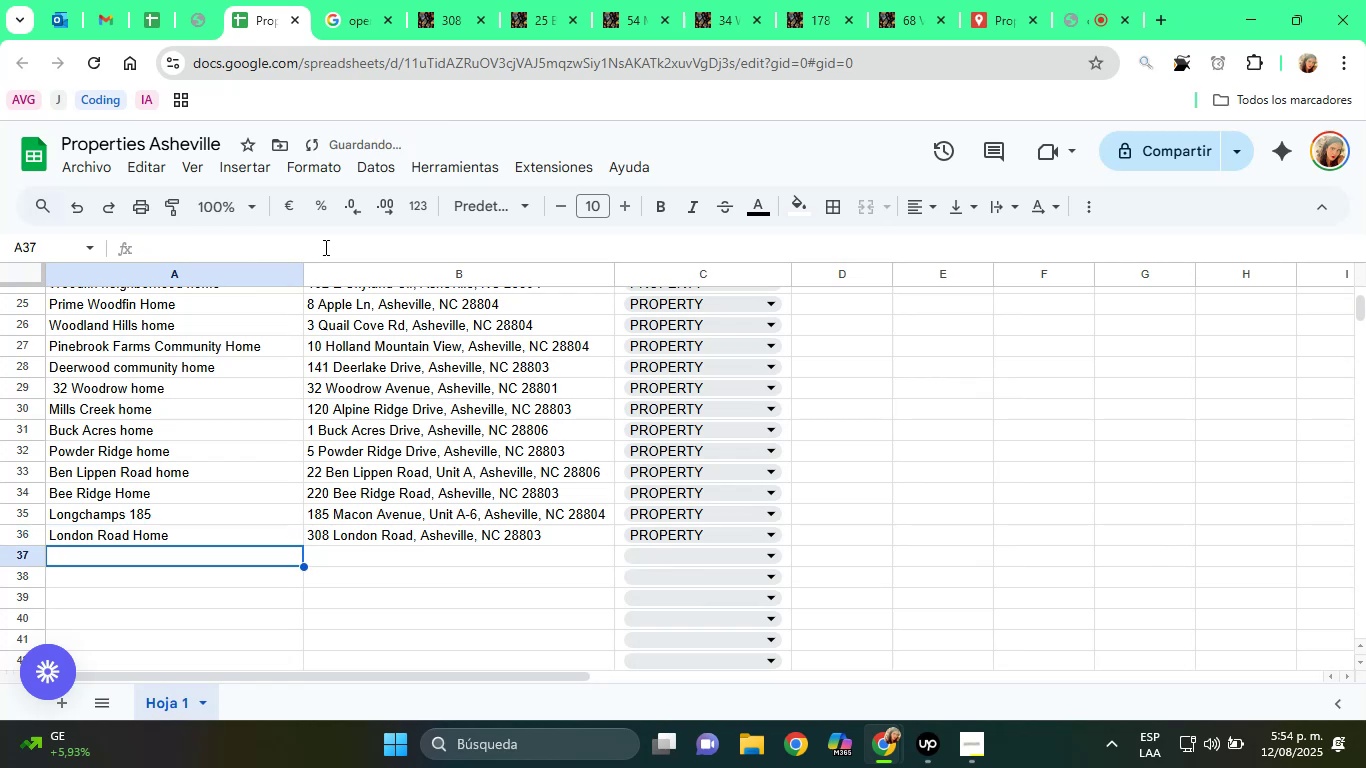 
key(ArrowUp)
 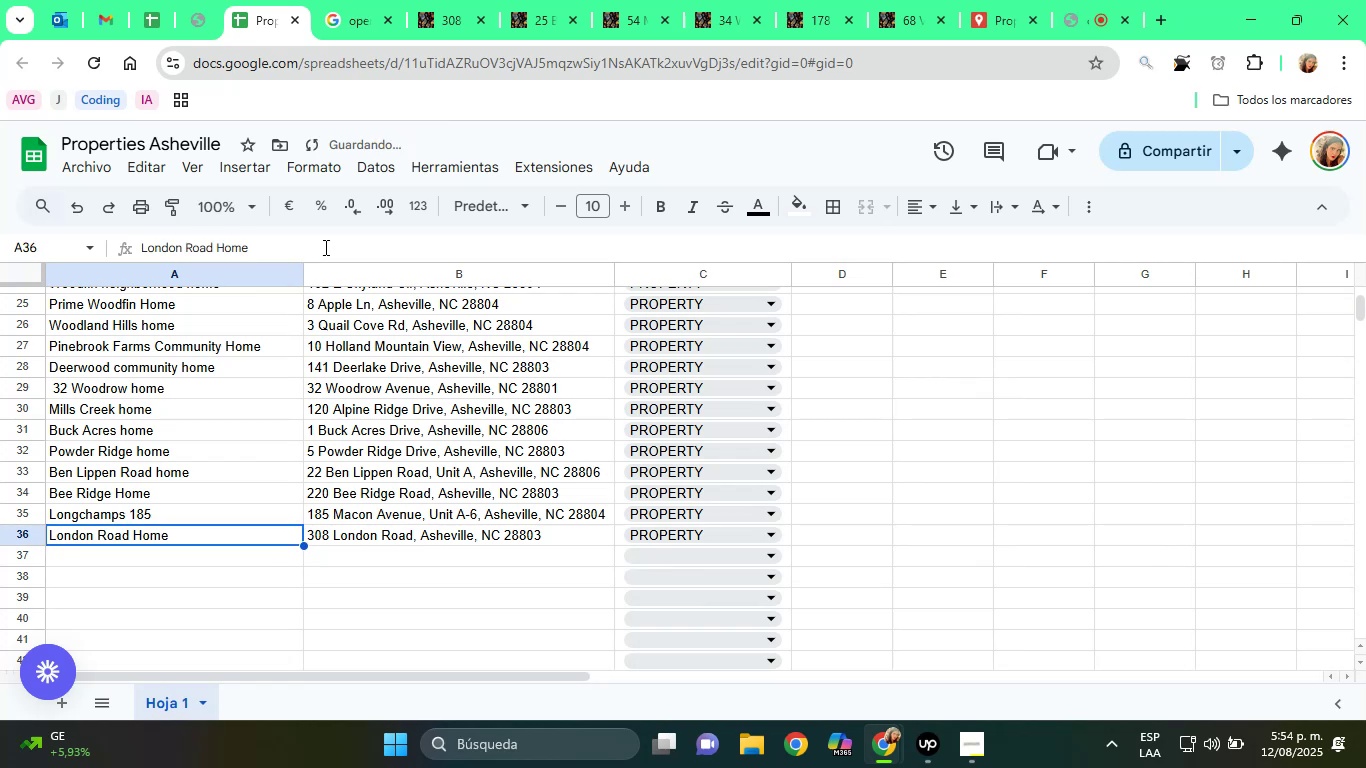 
key(ArrowDown)
 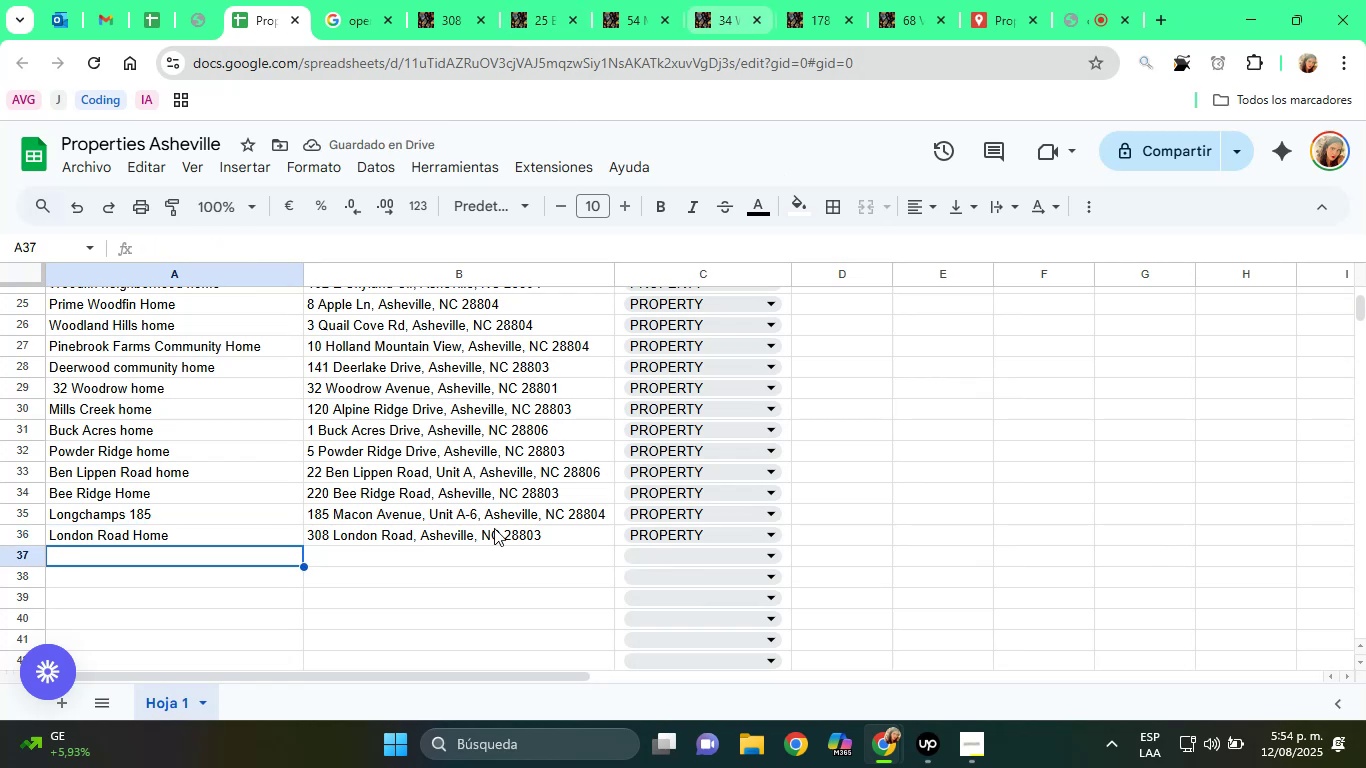 
left_click([407, 538])
 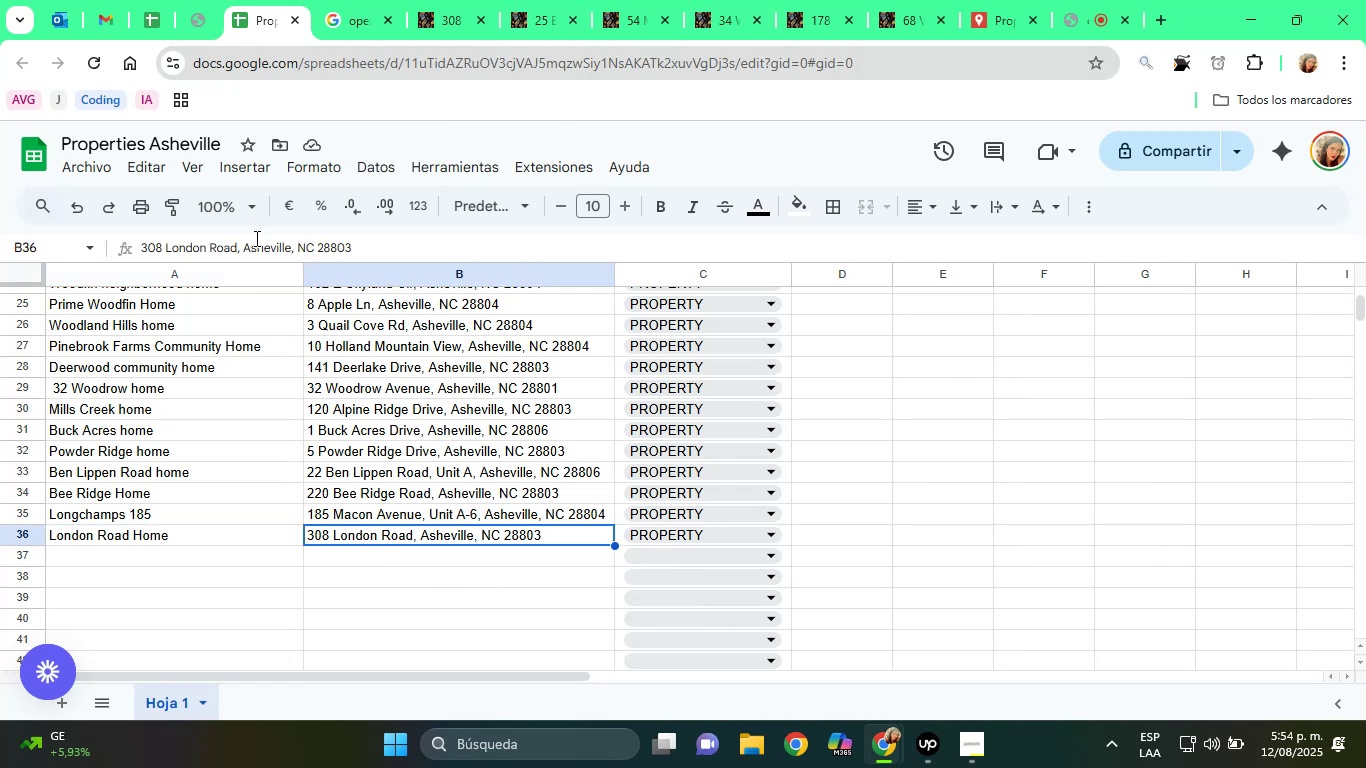 
double_click([251, 240])
 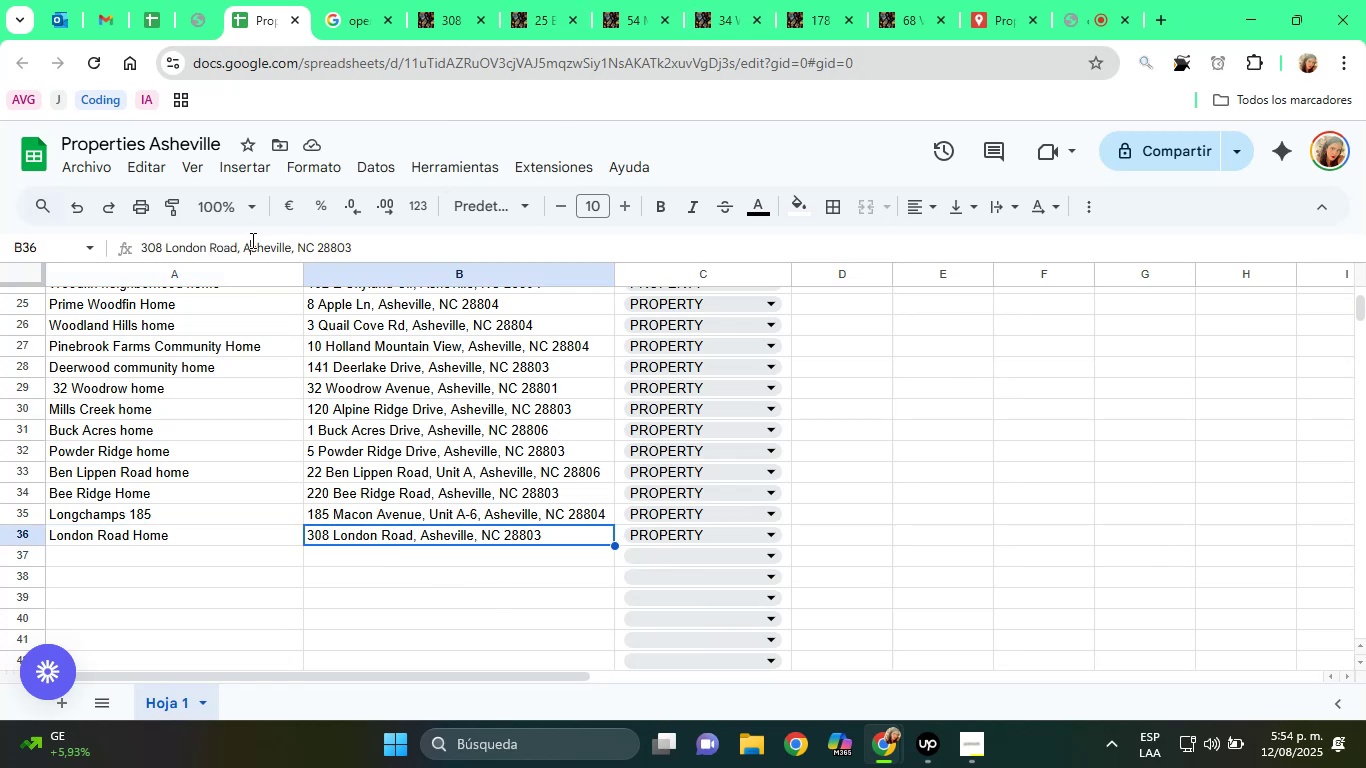 
triple_click([251, 240])
 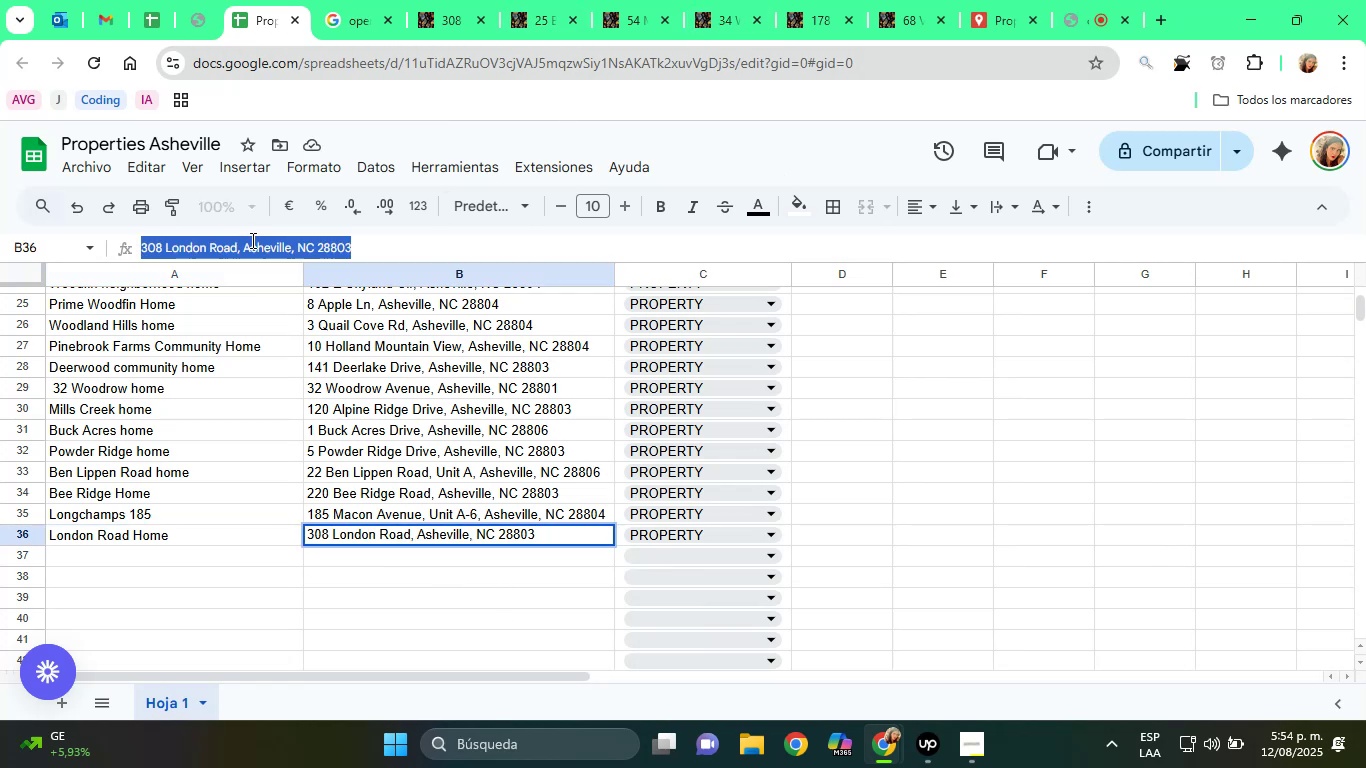 
right_click([251, 241])
 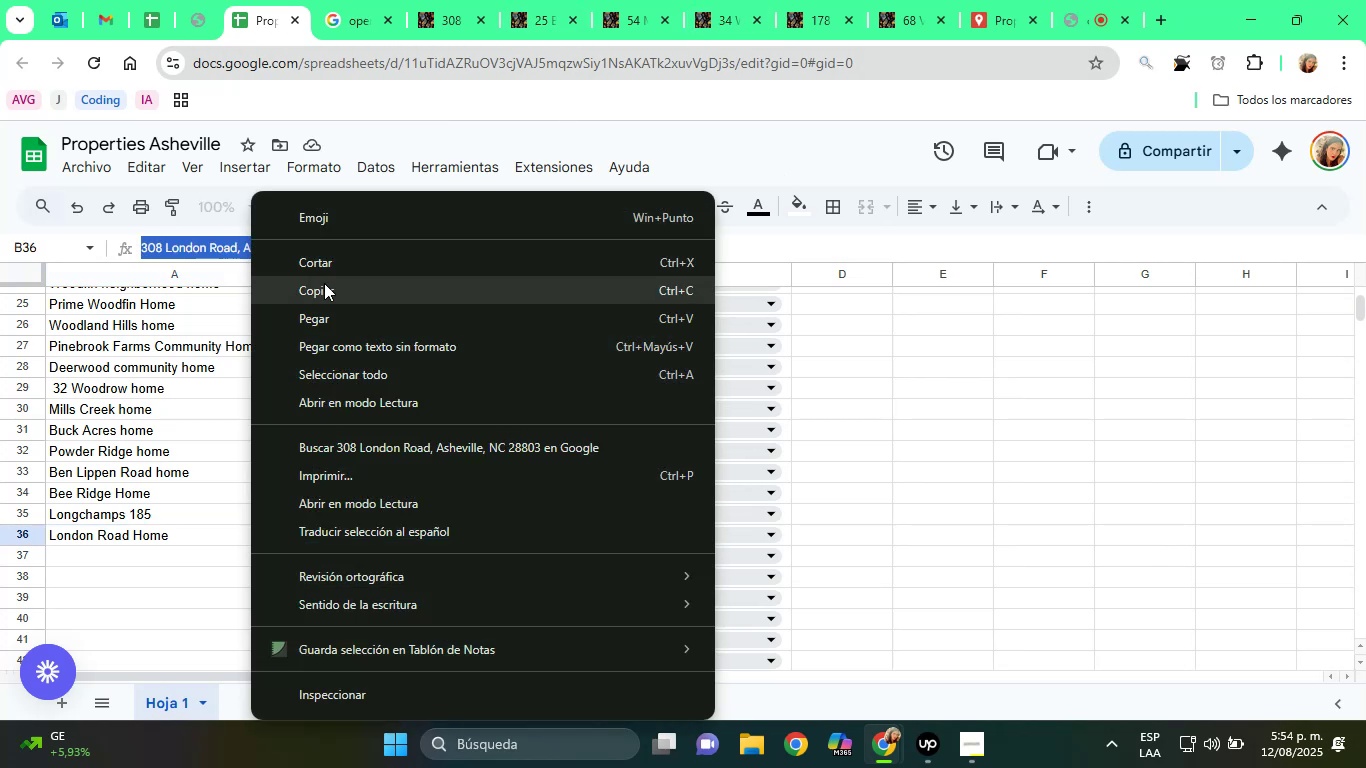 
left_click([339, 295])
 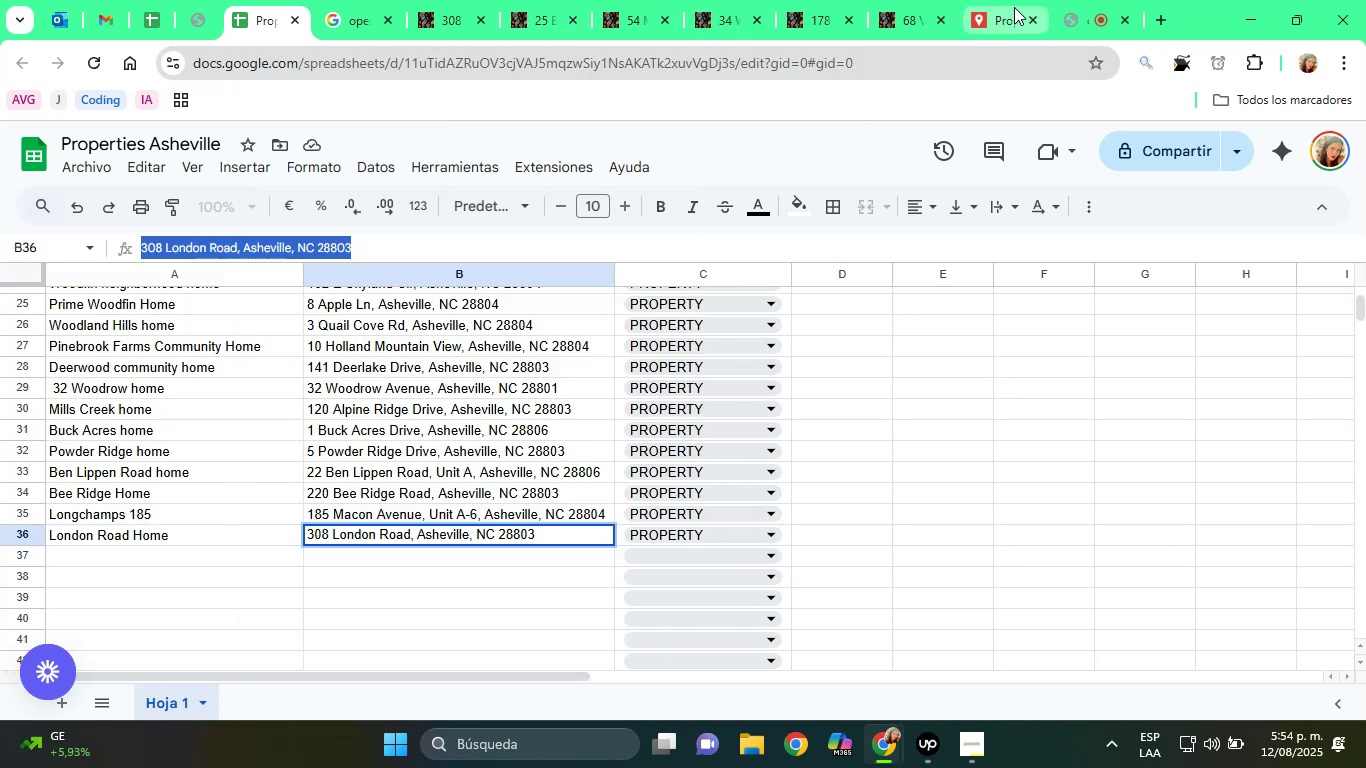 
left_click([1005, 1])
 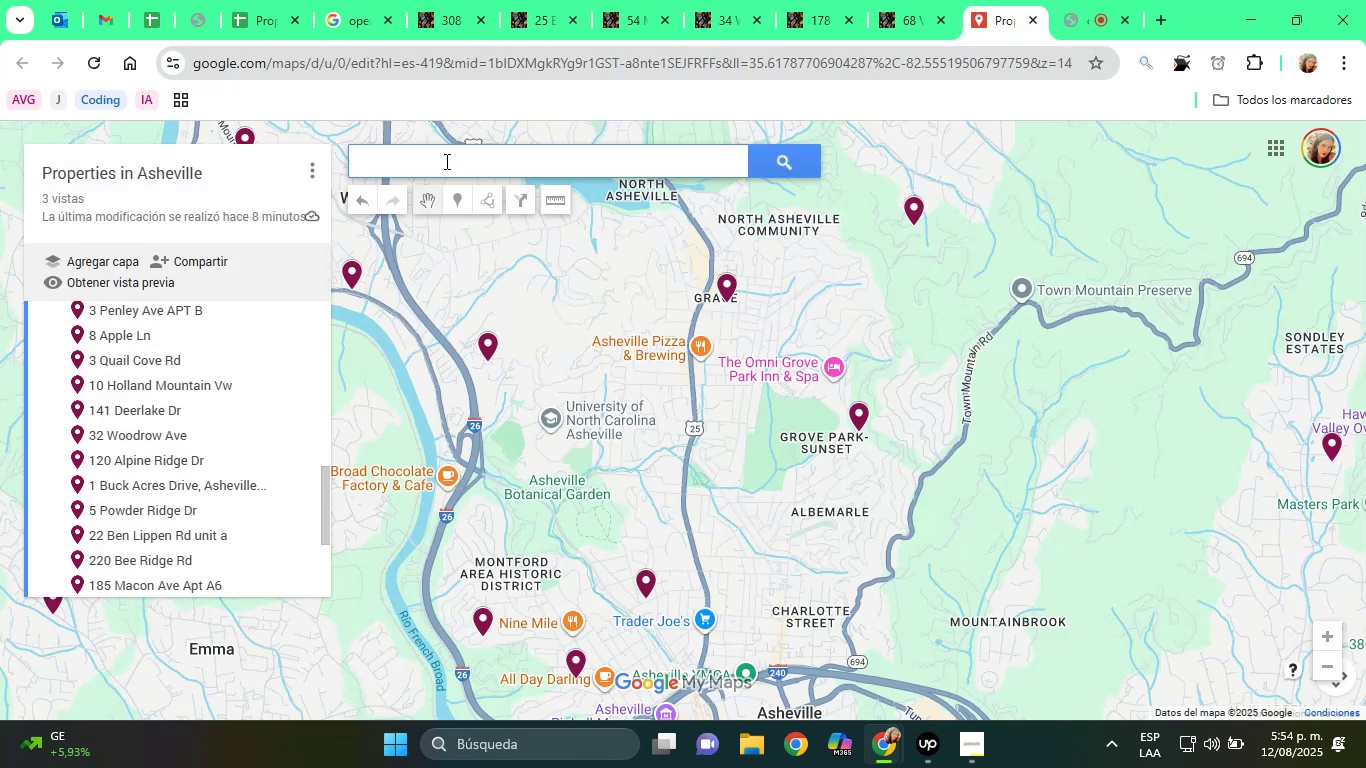 
right_click([434, 155])
 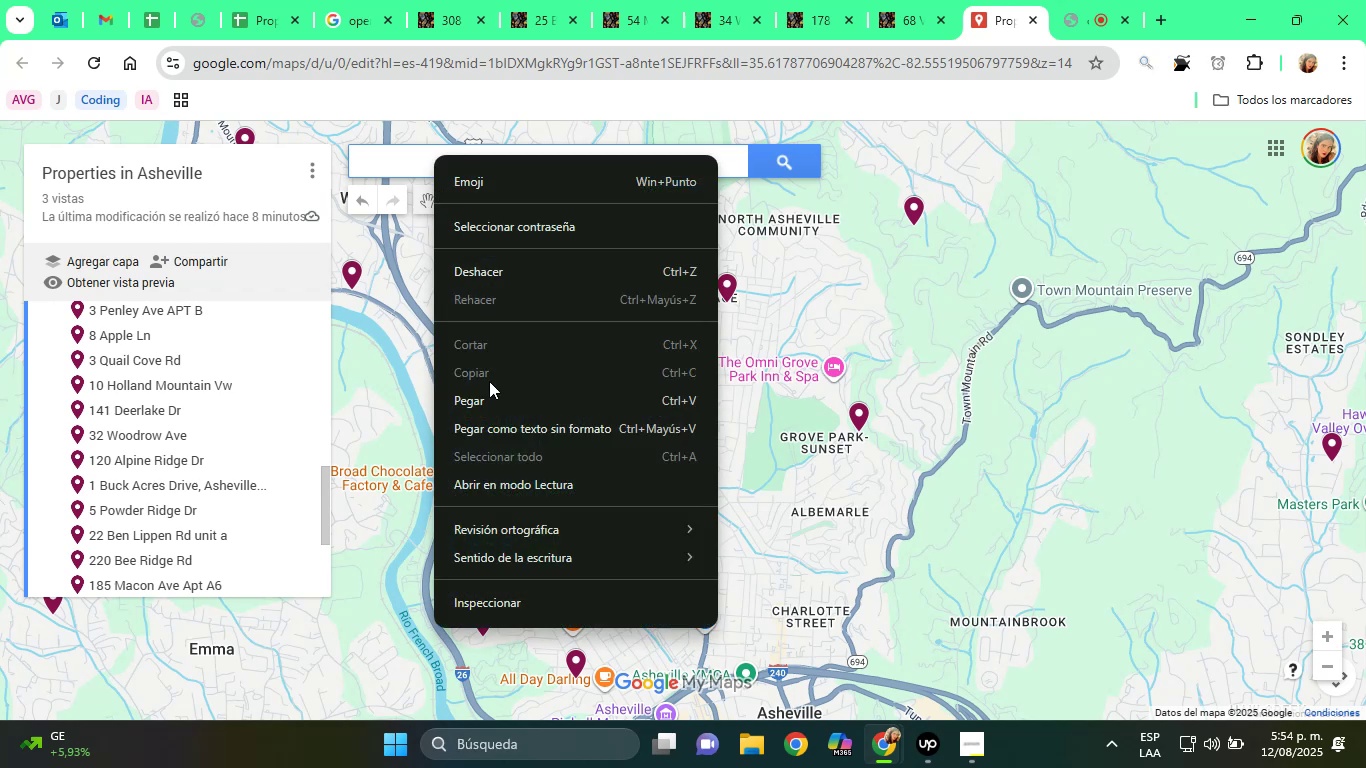 
left_click([487, 393])
 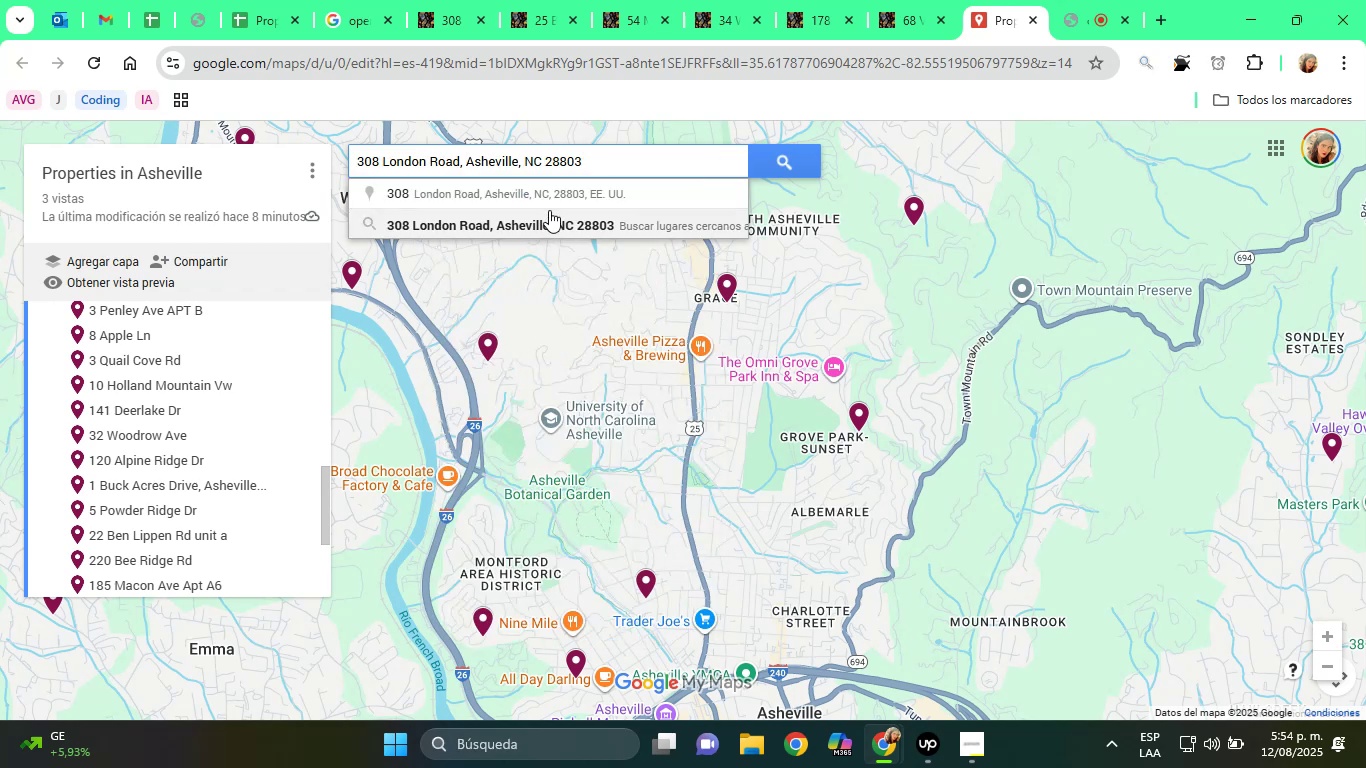 
left_click([541, 188])
 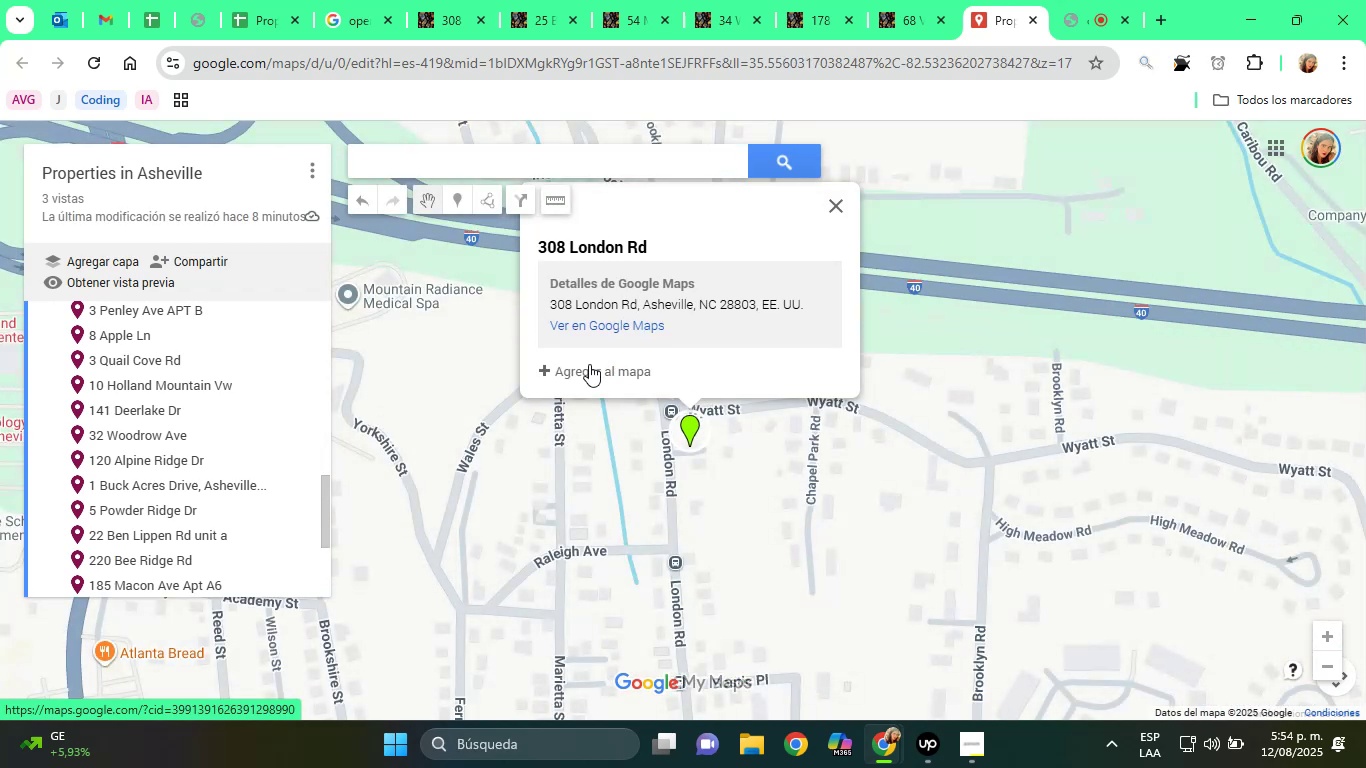 
scroll: coordinate [613, 401], scroll_direction: down, amount: 3.0
 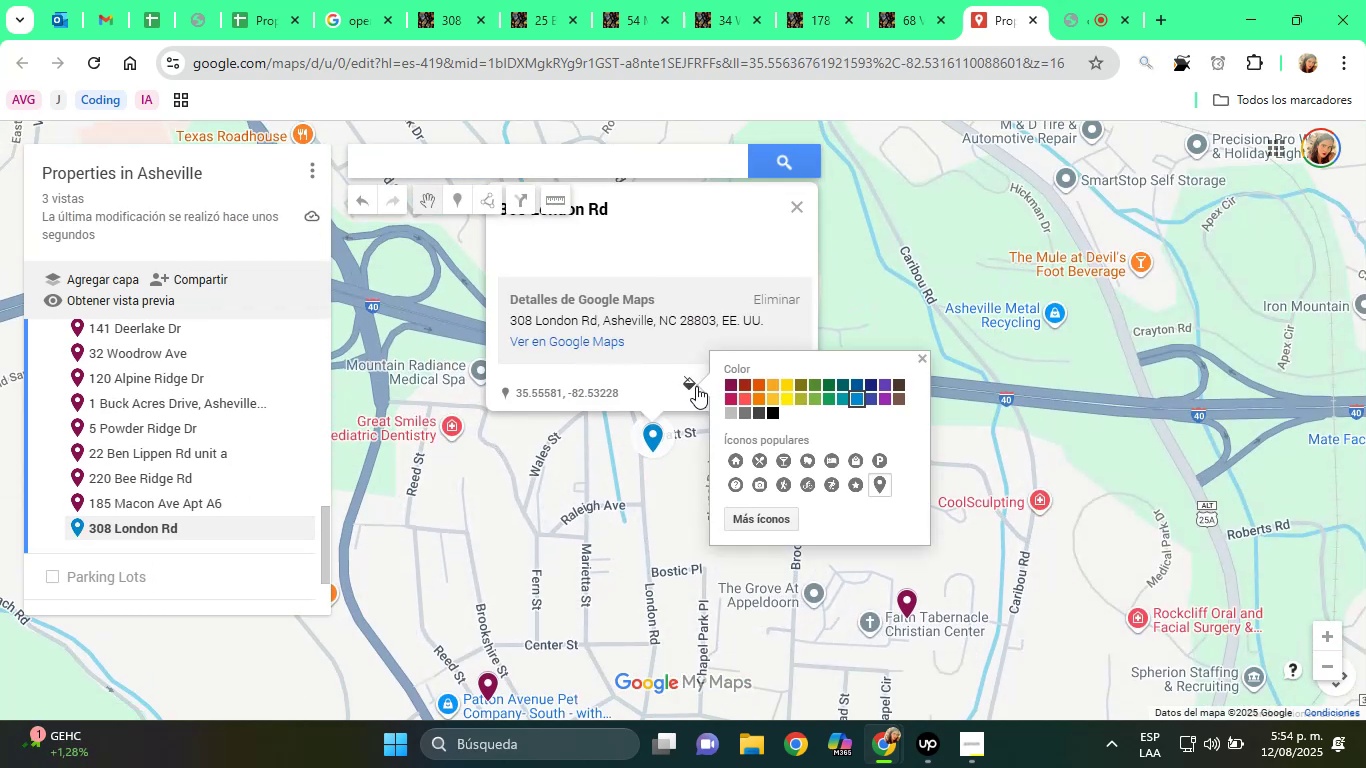 
left_click([724, 384])
 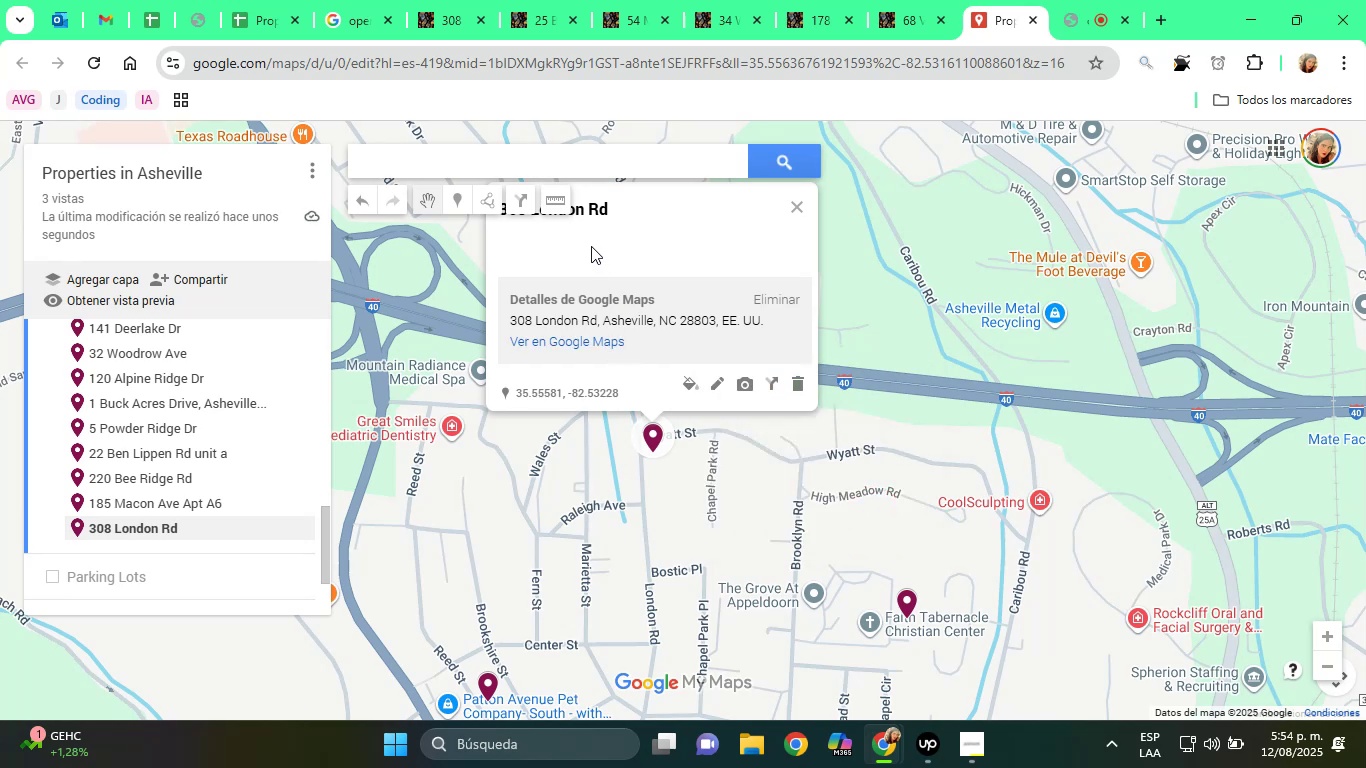 
left_click([712, 386])
 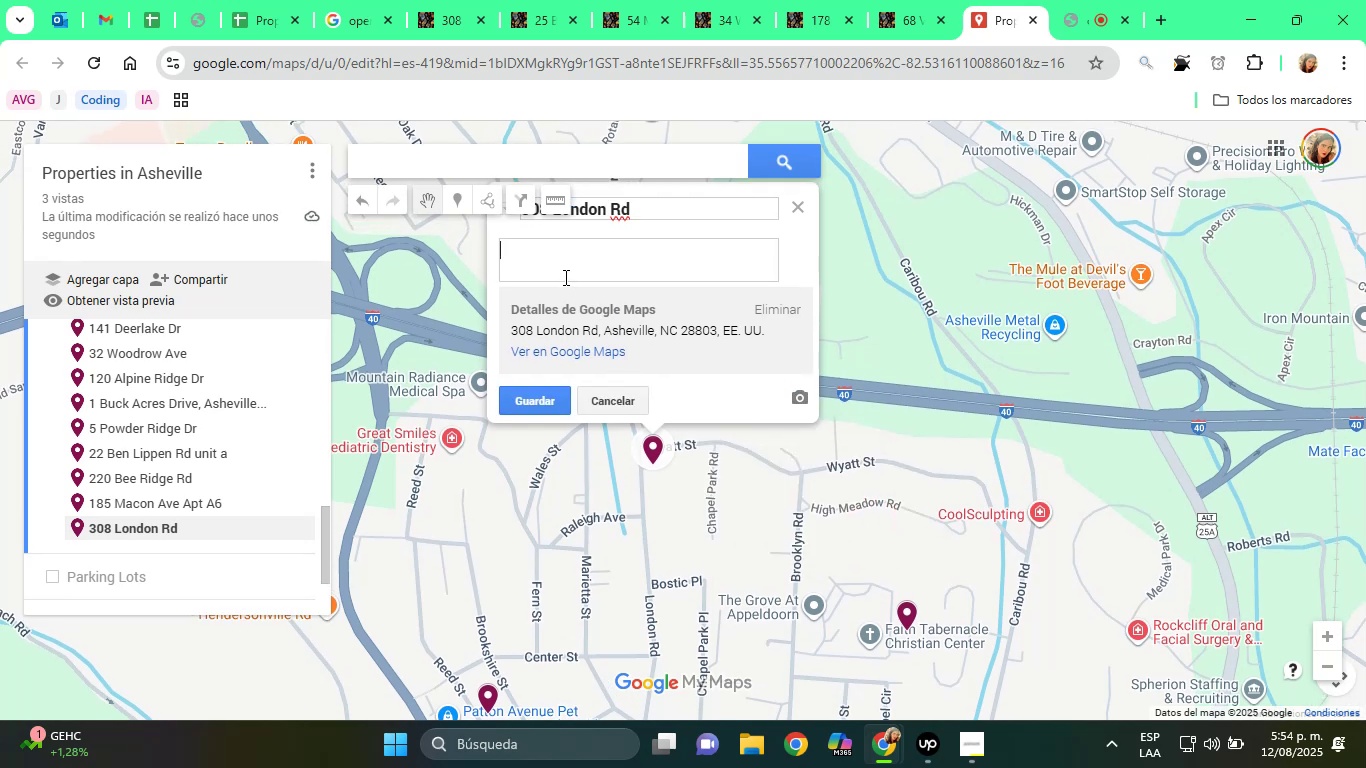 
type(Property)
 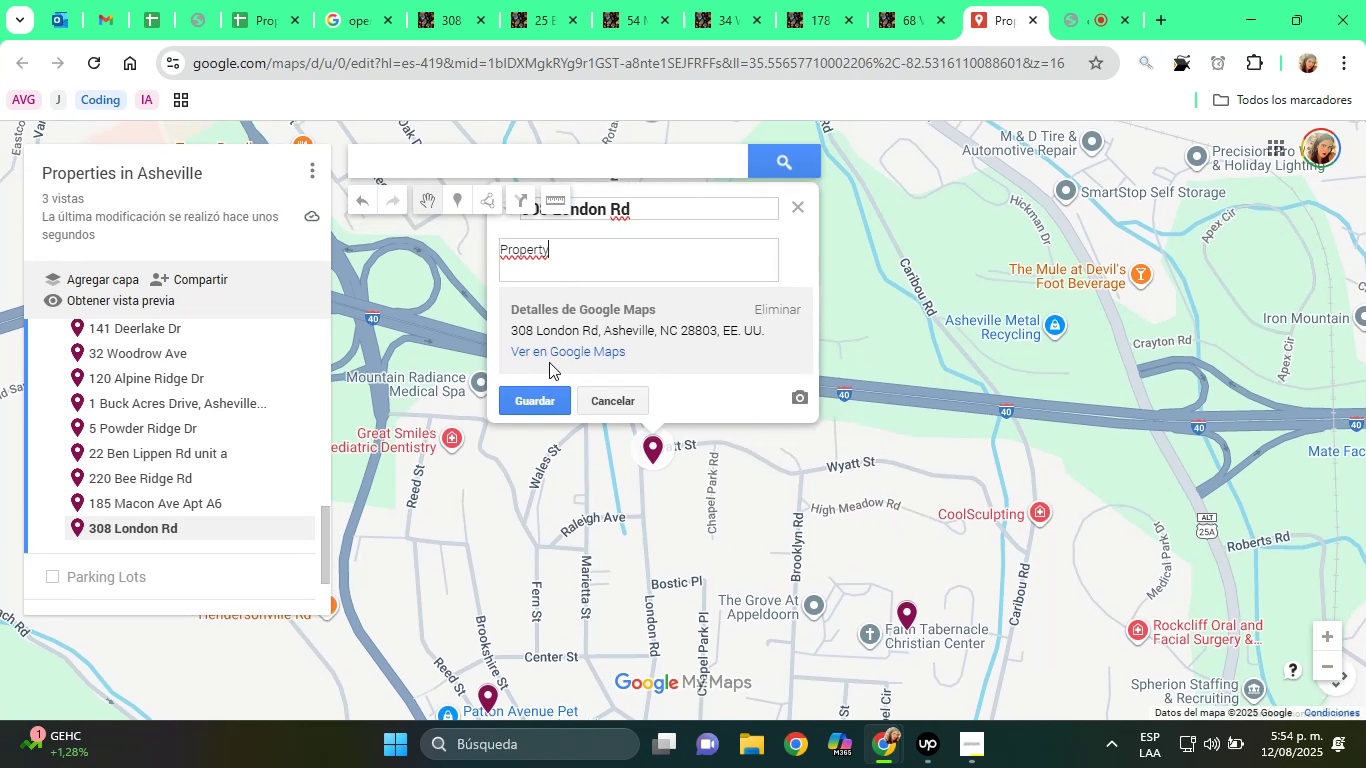 
left_click([543, 395])
 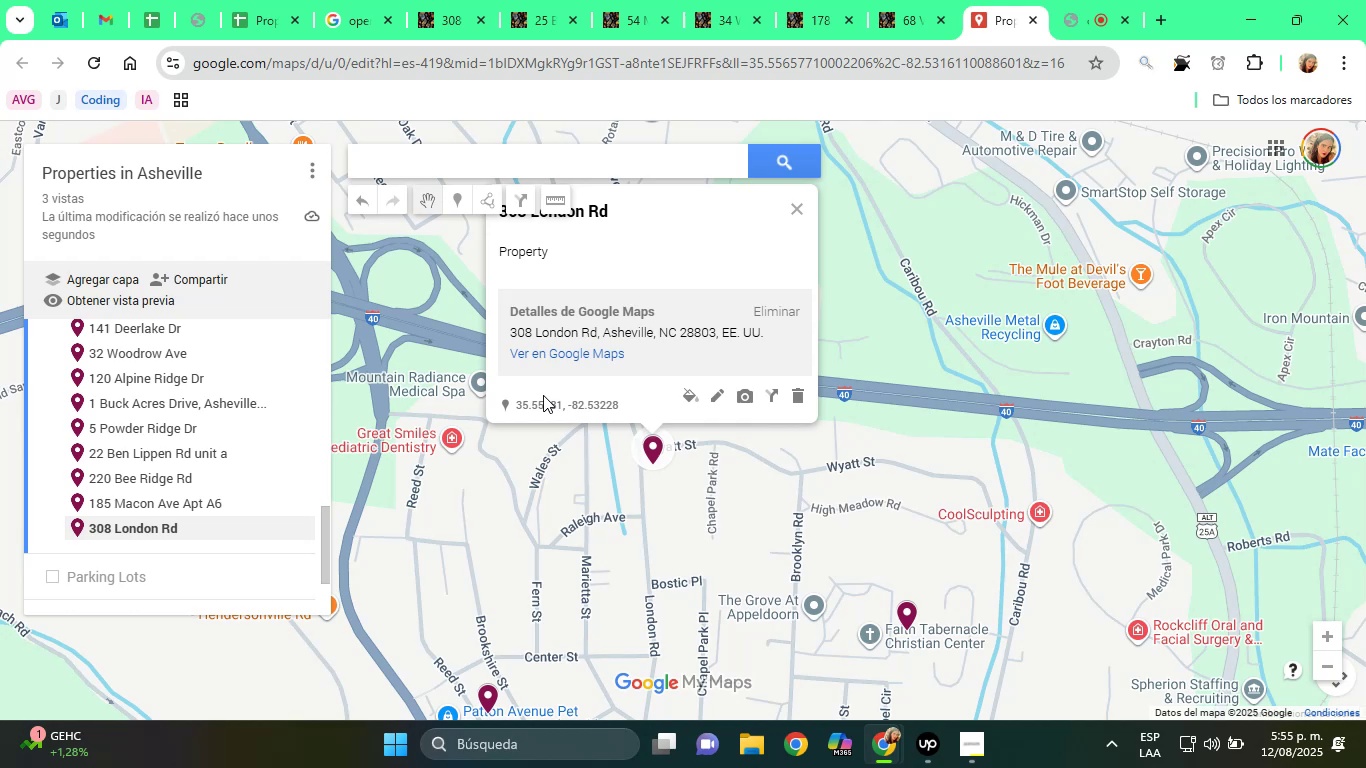 
wait(33.32)
 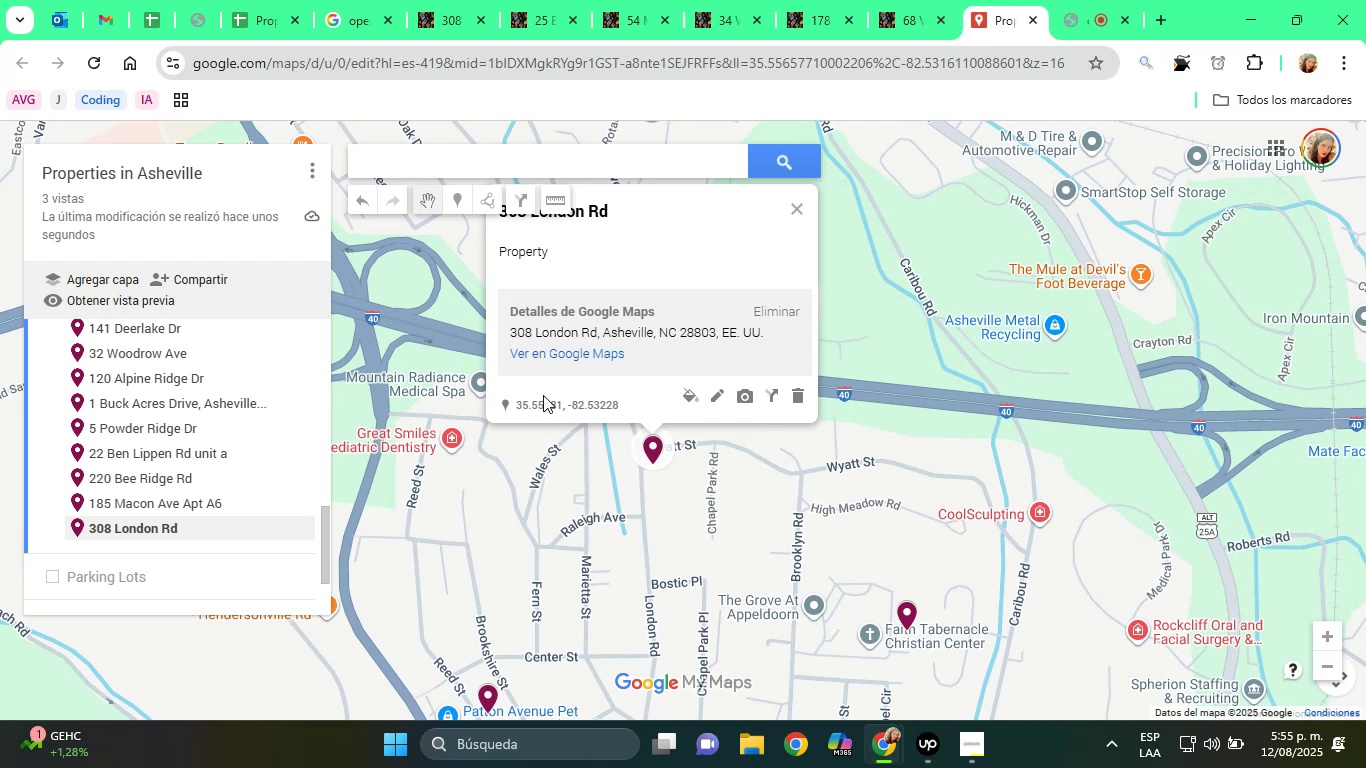 
left_click([1296, 761])
 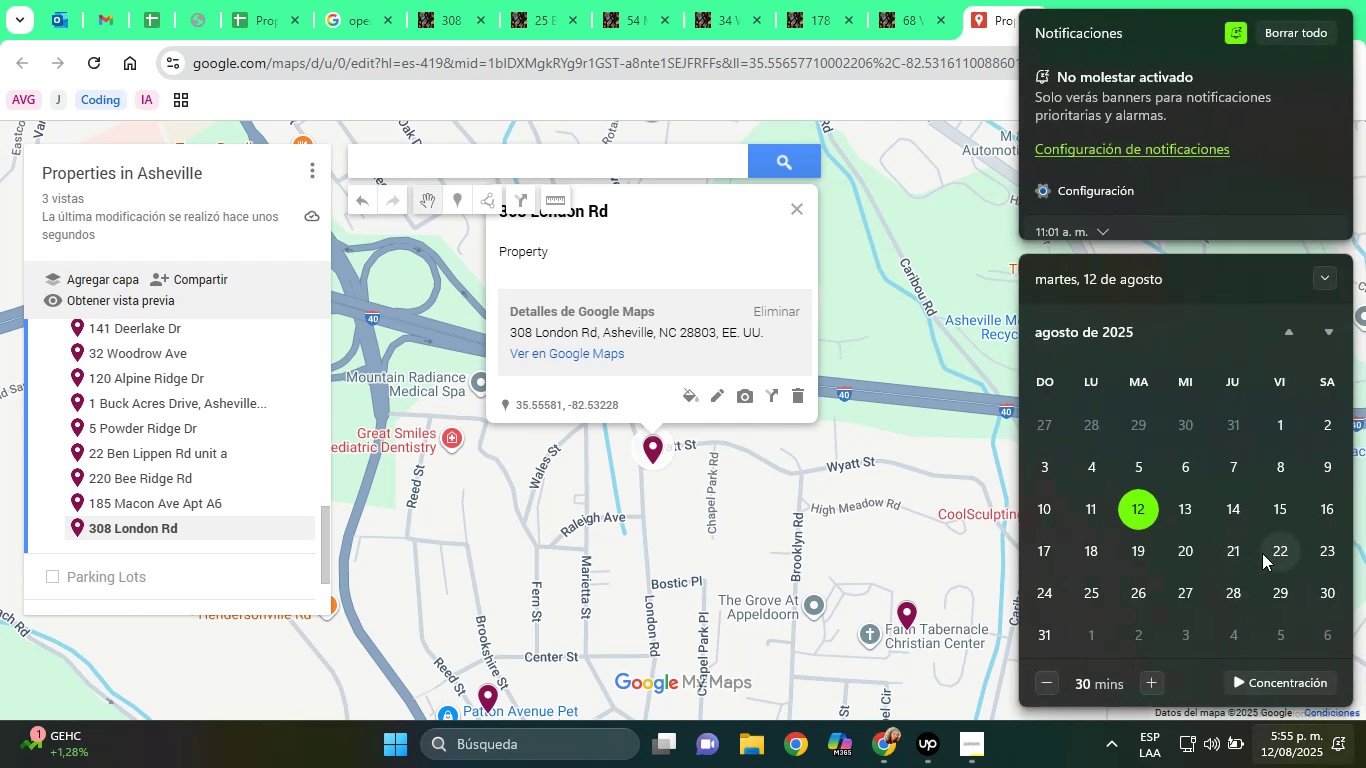 
wait(5.2)
 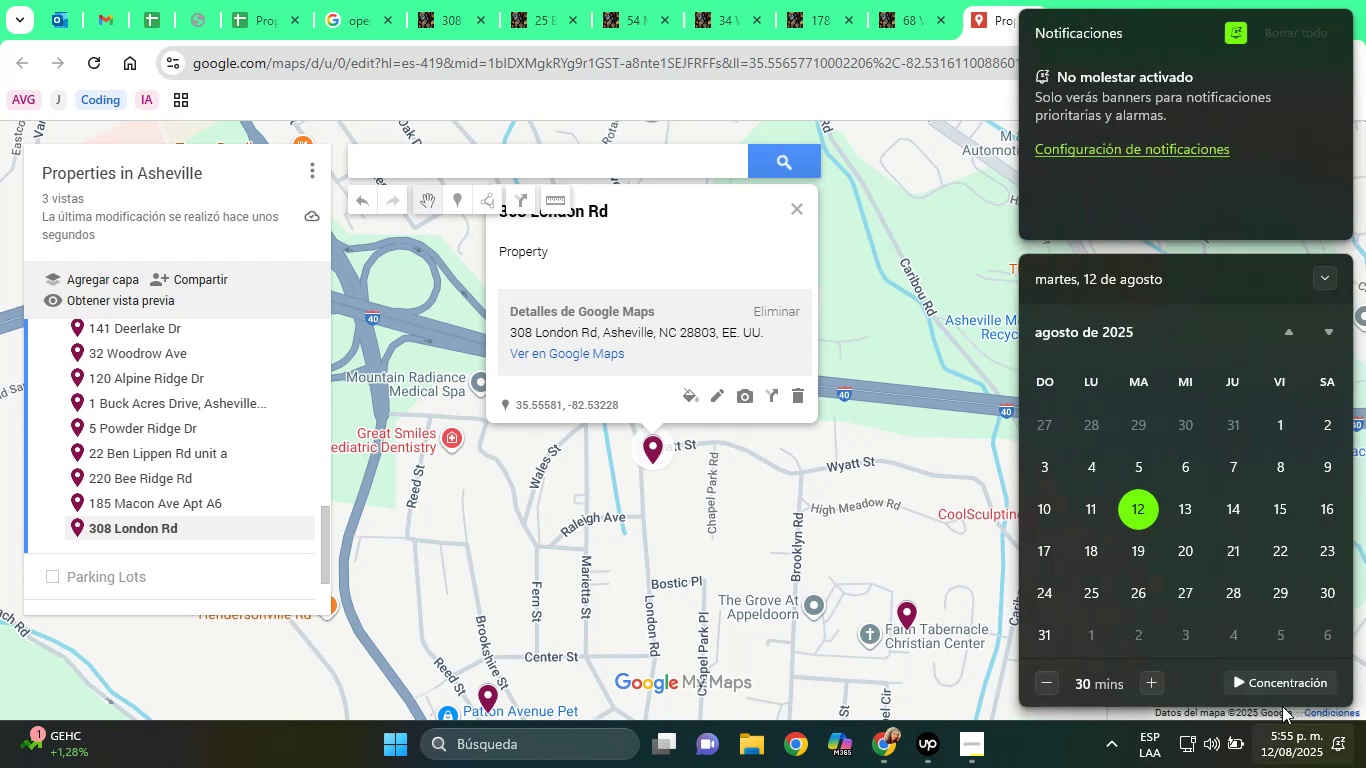 
left_click([794, 466])
 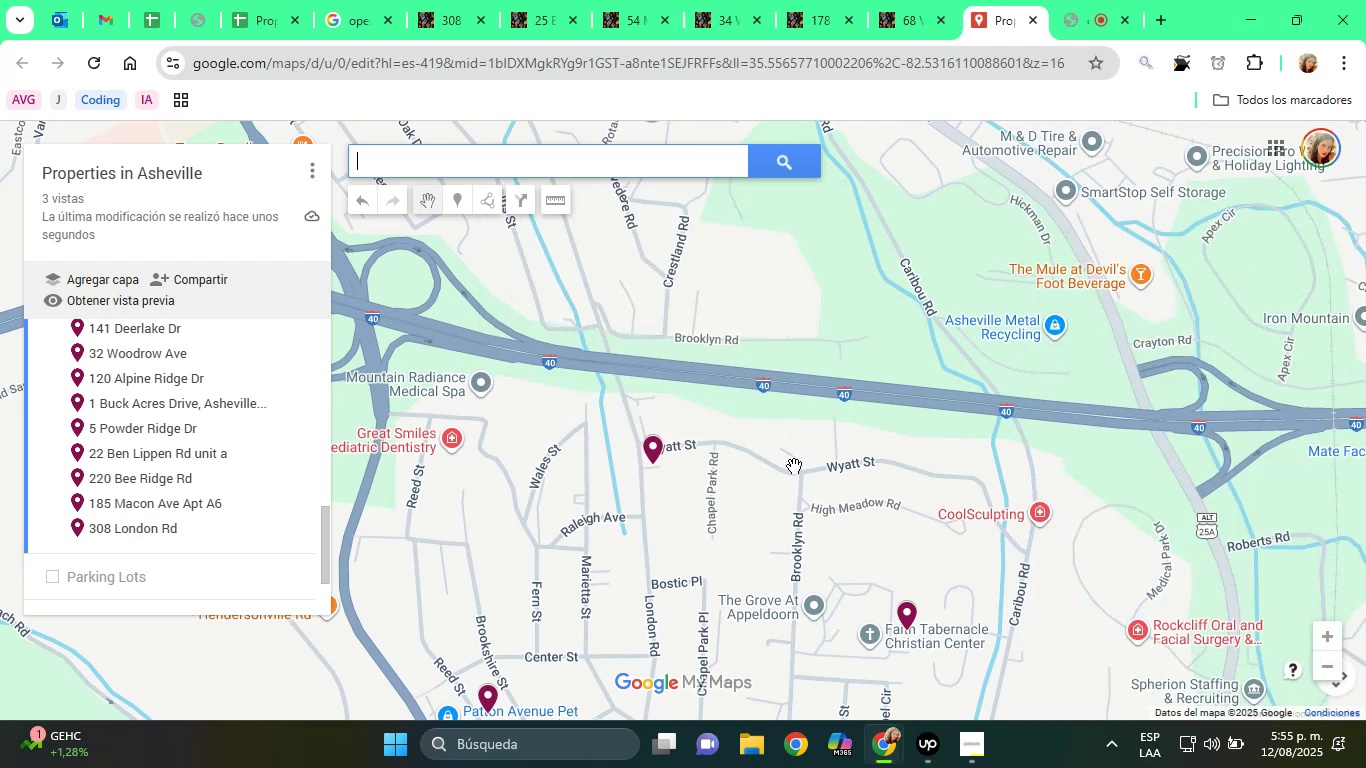 
scroll: coordinate [794, 466], scroll_direction: down, amount: 2.0
 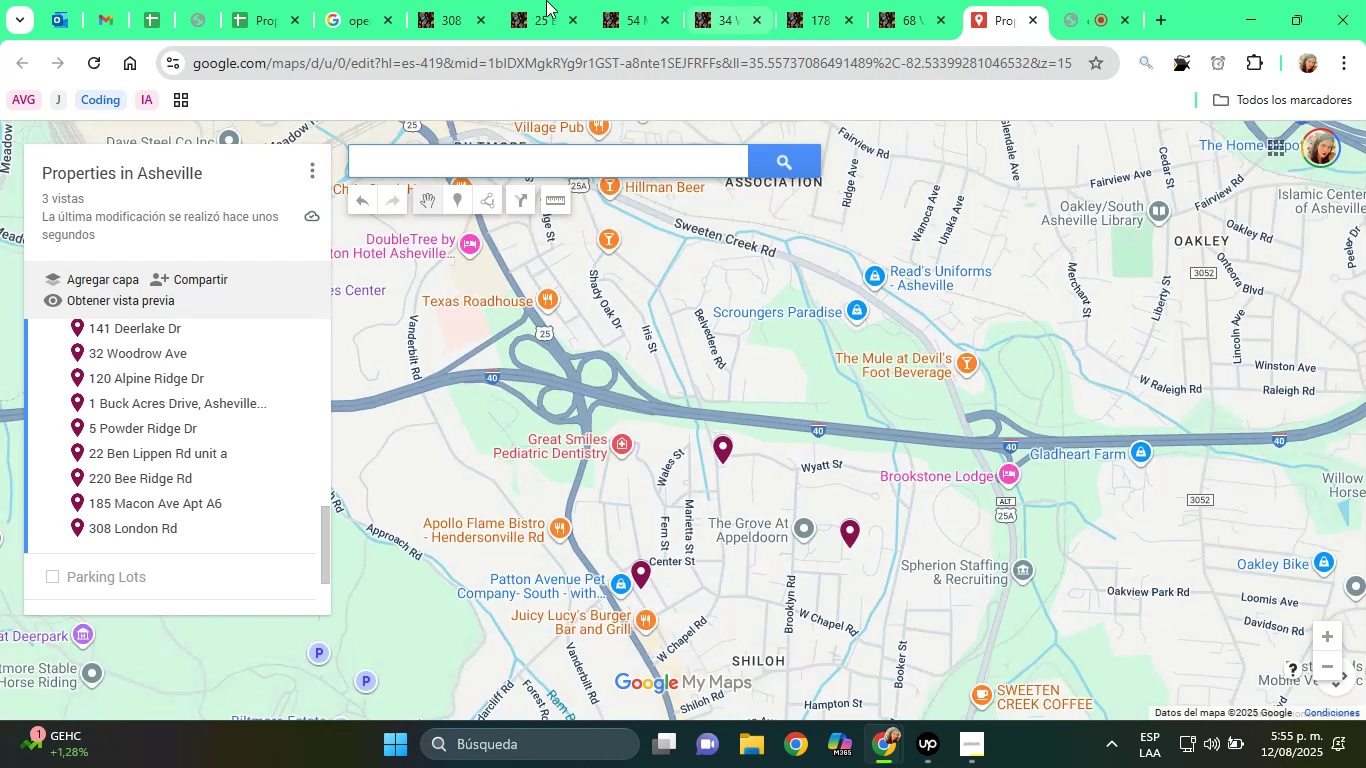 
left_click([478, 0])
 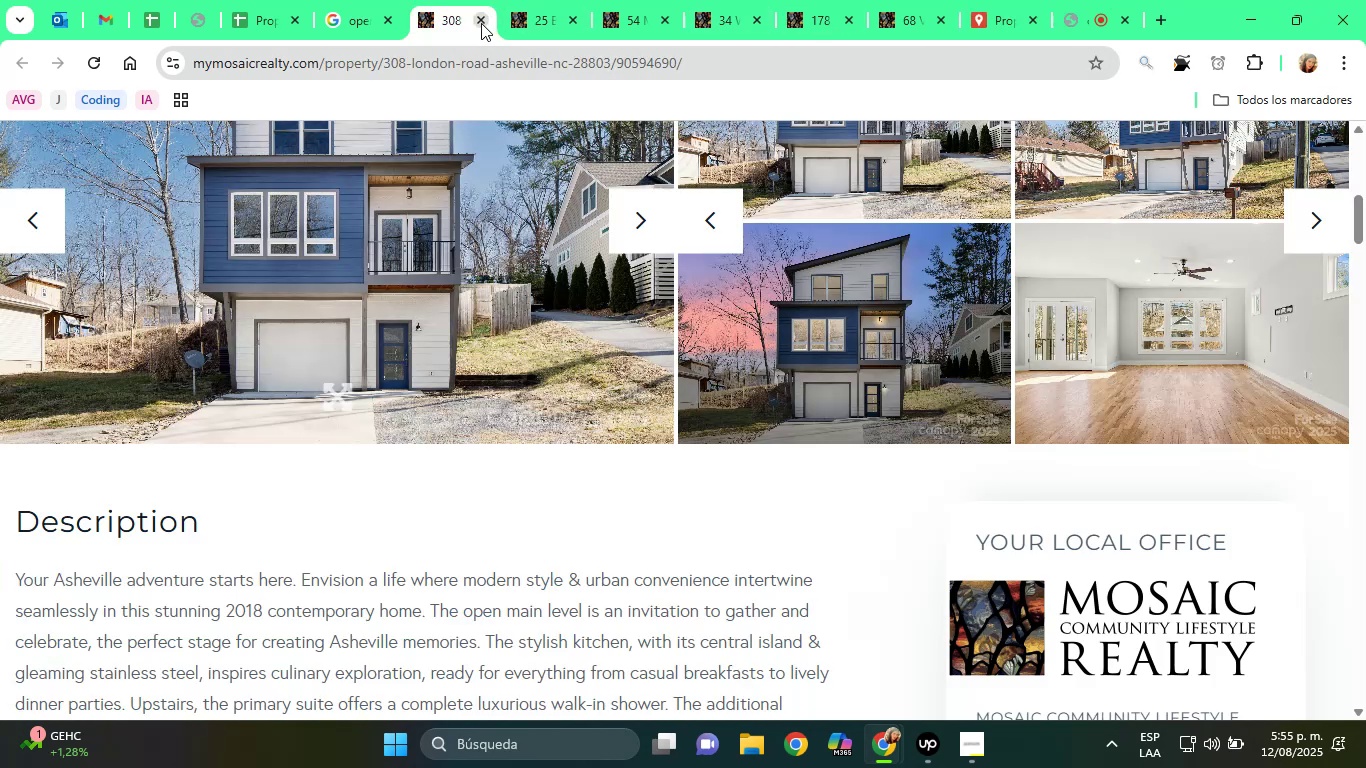 
left_click([481, 23])
 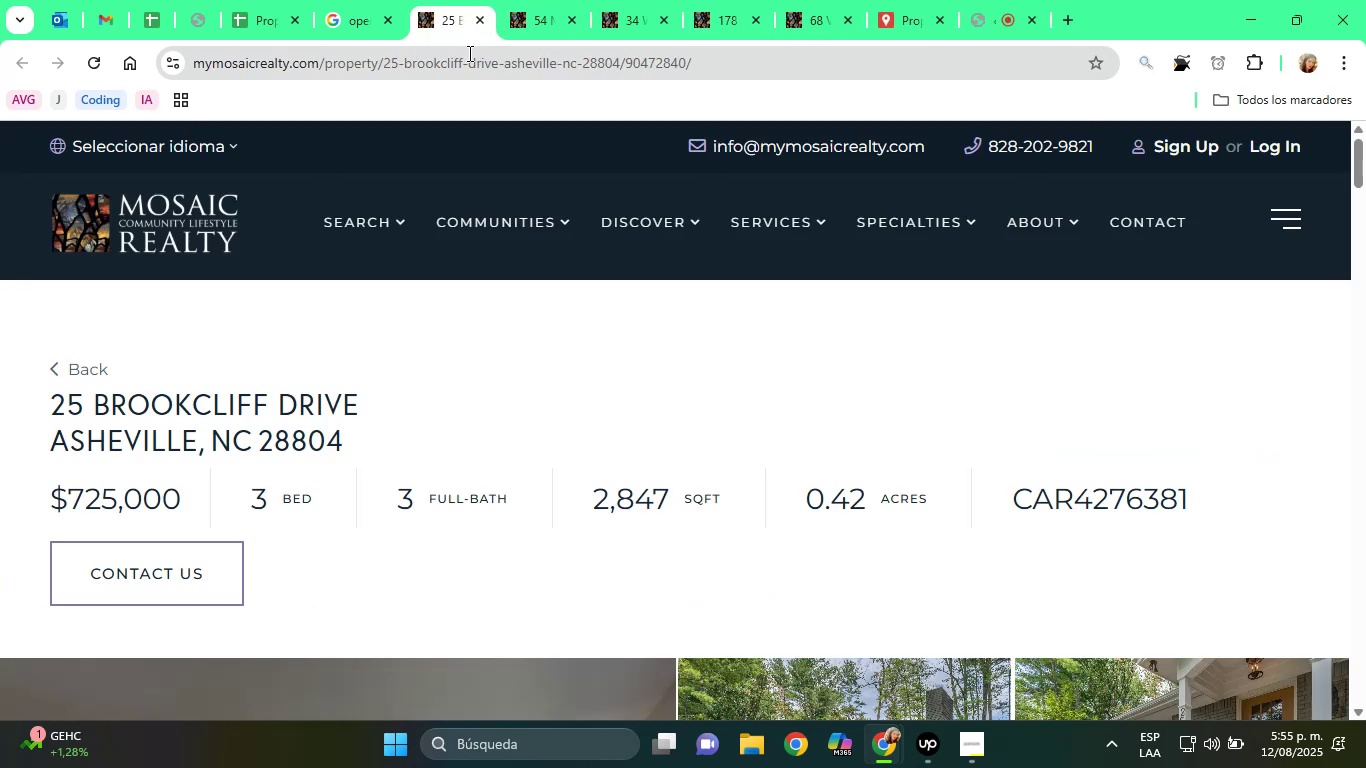 
scroll: coordinate [372, 353], scroll_direction: down, amount: 1.0
 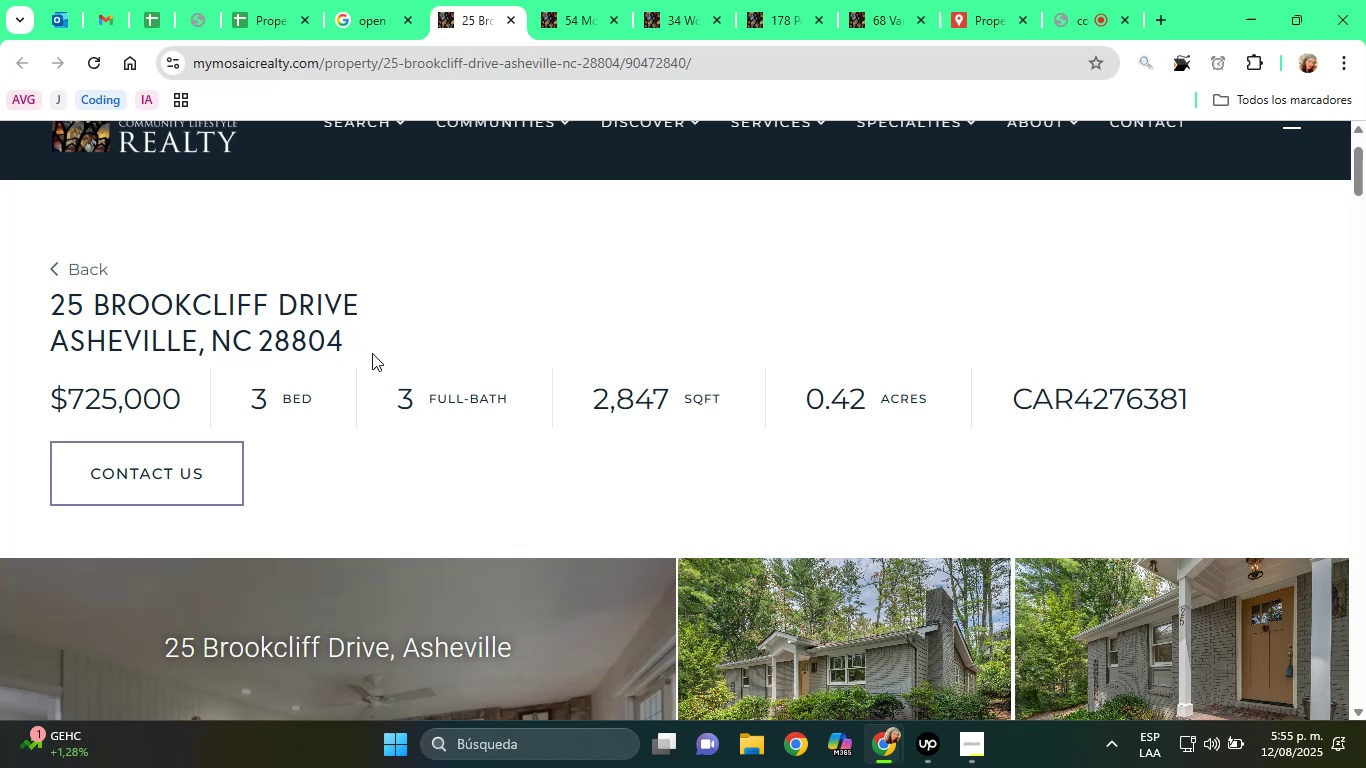 
wait(33.46)
 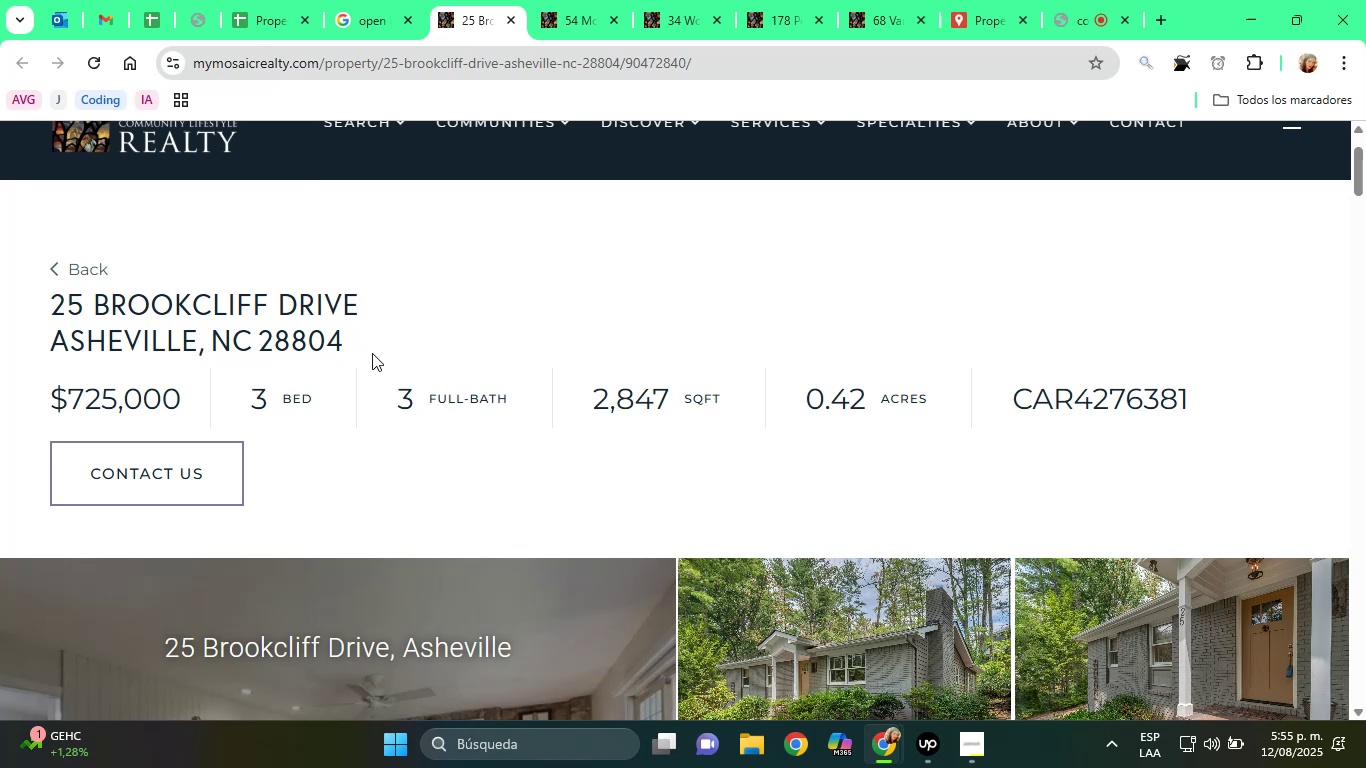 
double_click([96, 315])
 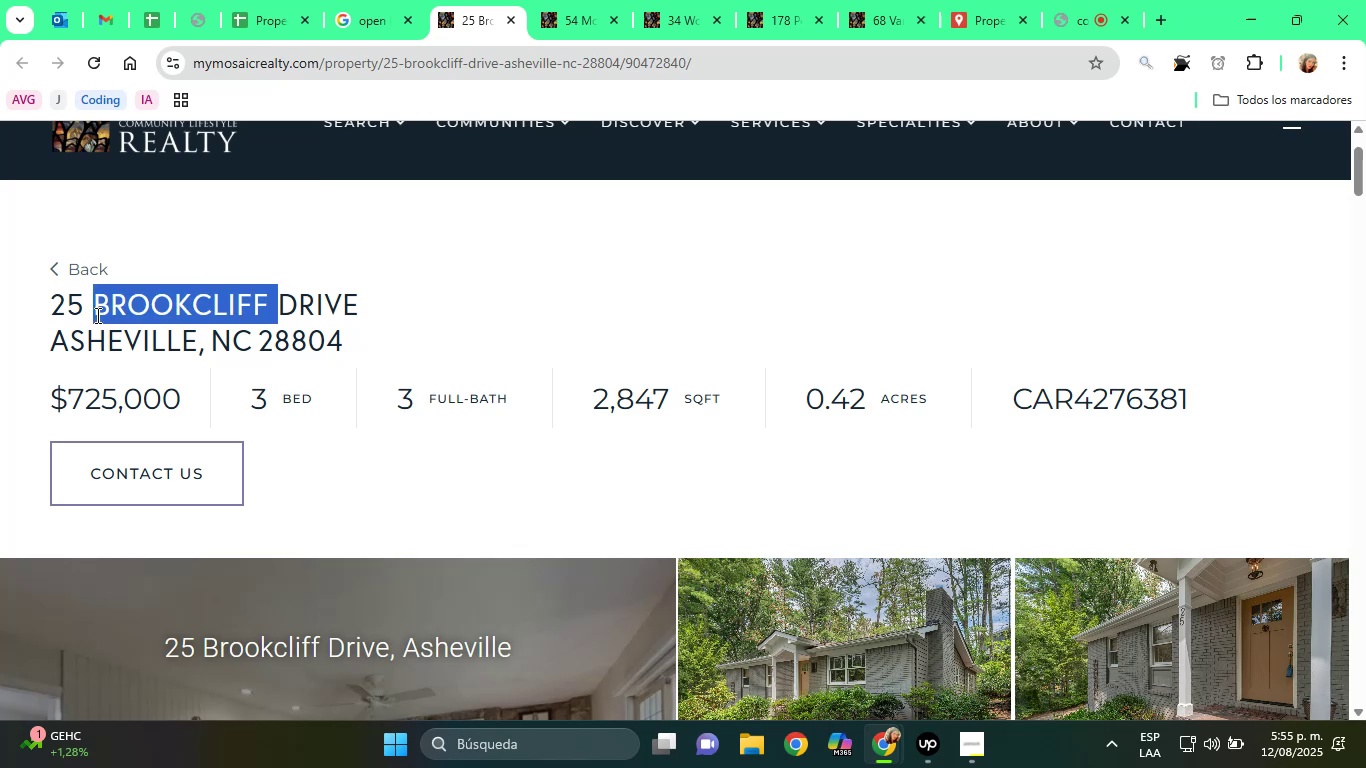 
triple_click([96, 315])
 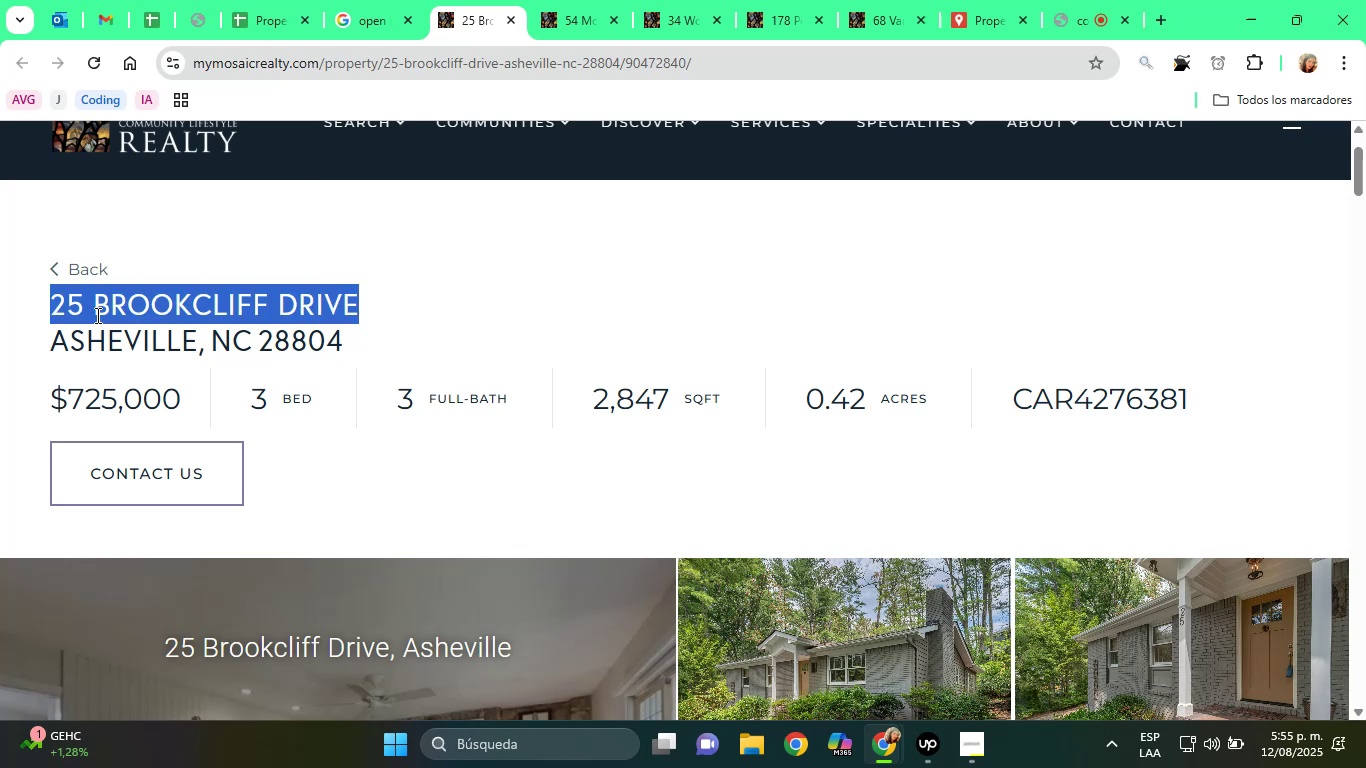 
right_click([96, 315])
 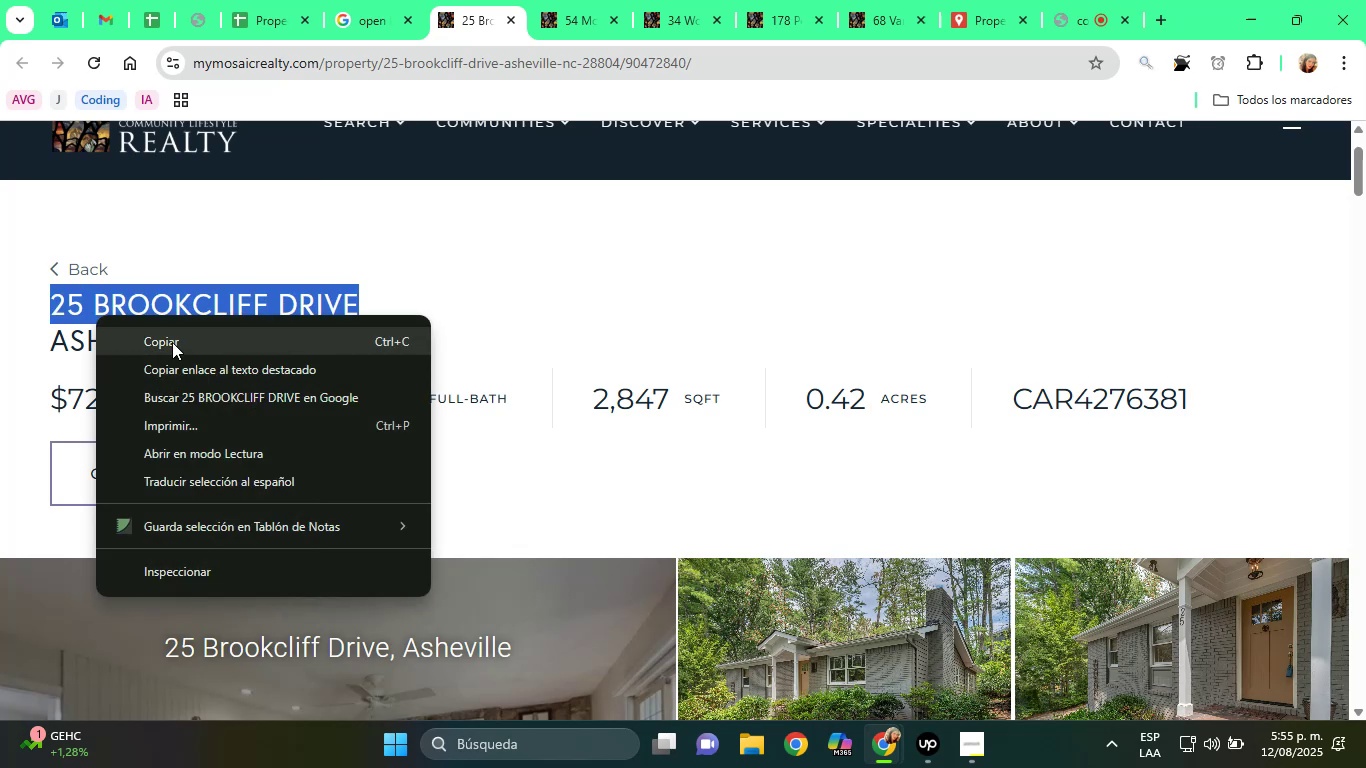 
left_click([175, 343])
 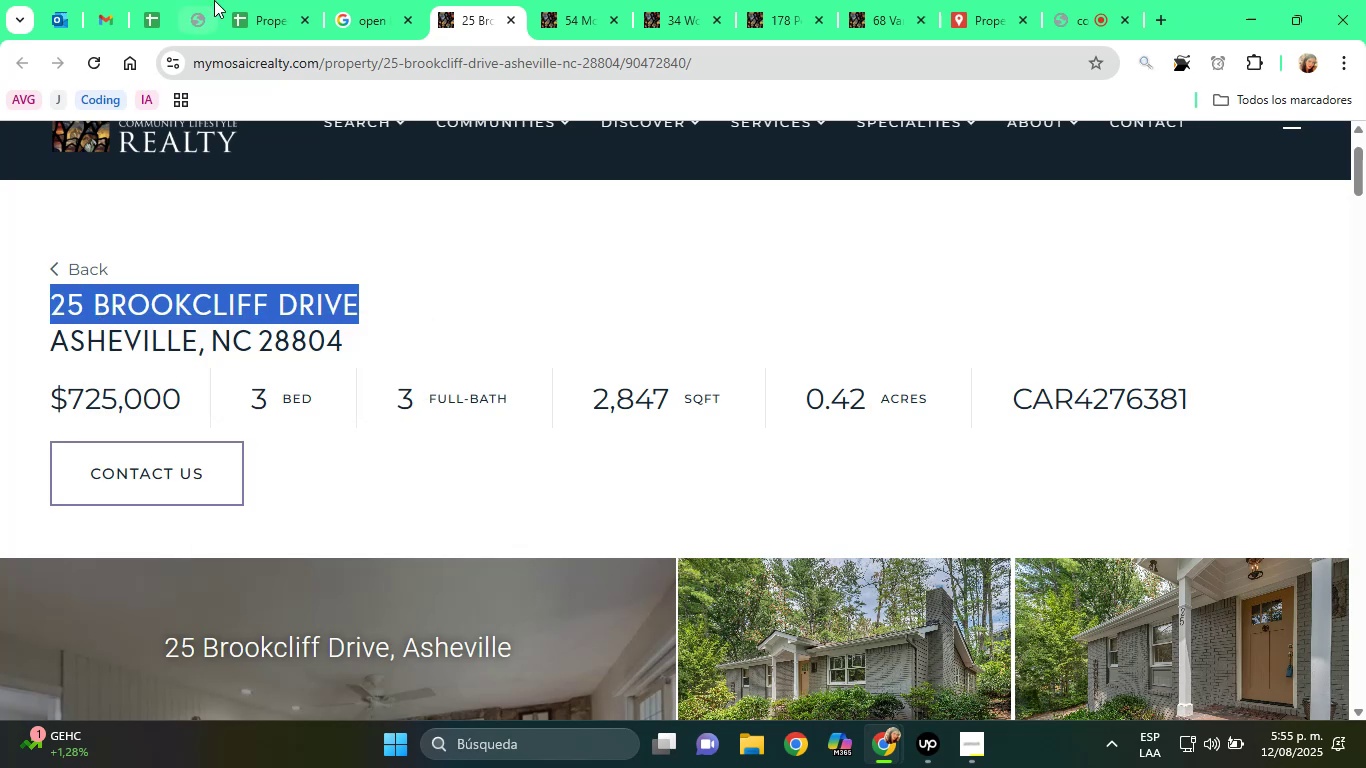 
left_click([238, 0])
 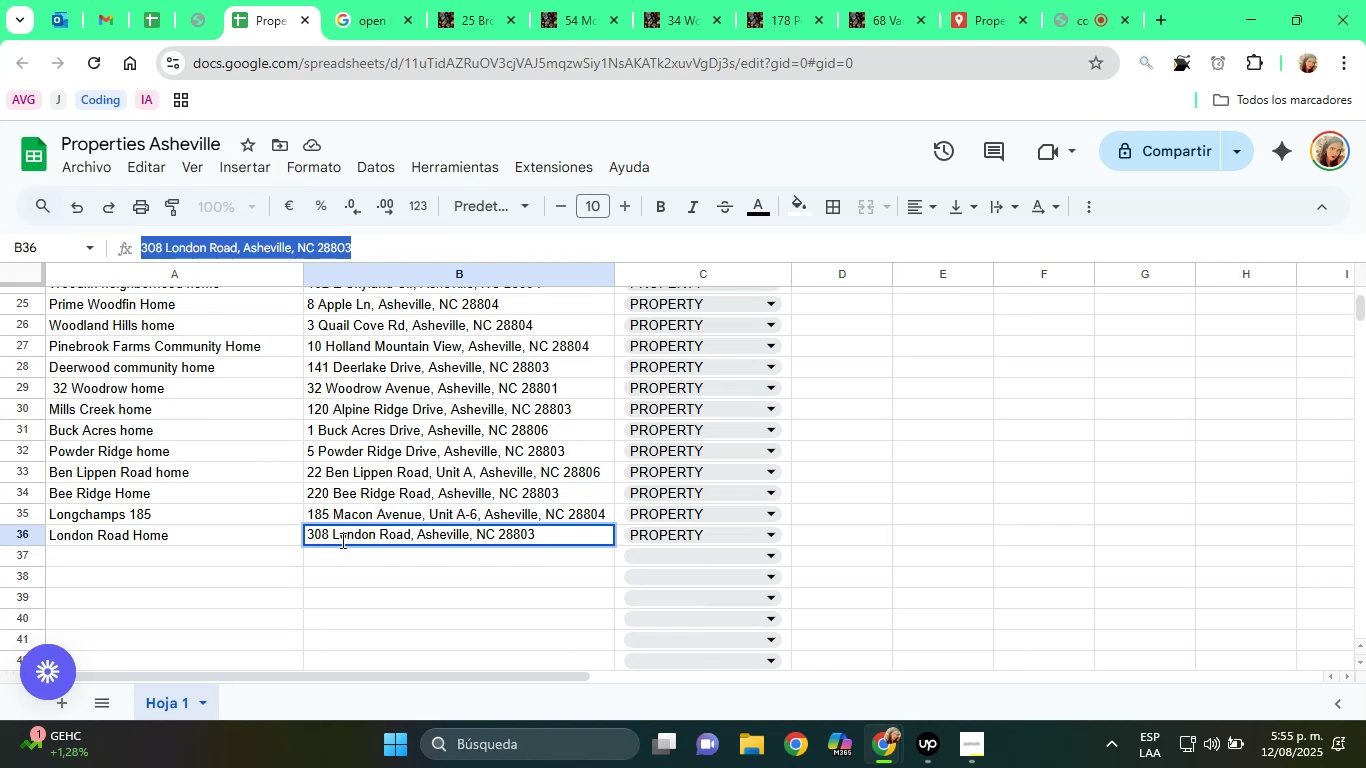 
left_click([345, 559])
 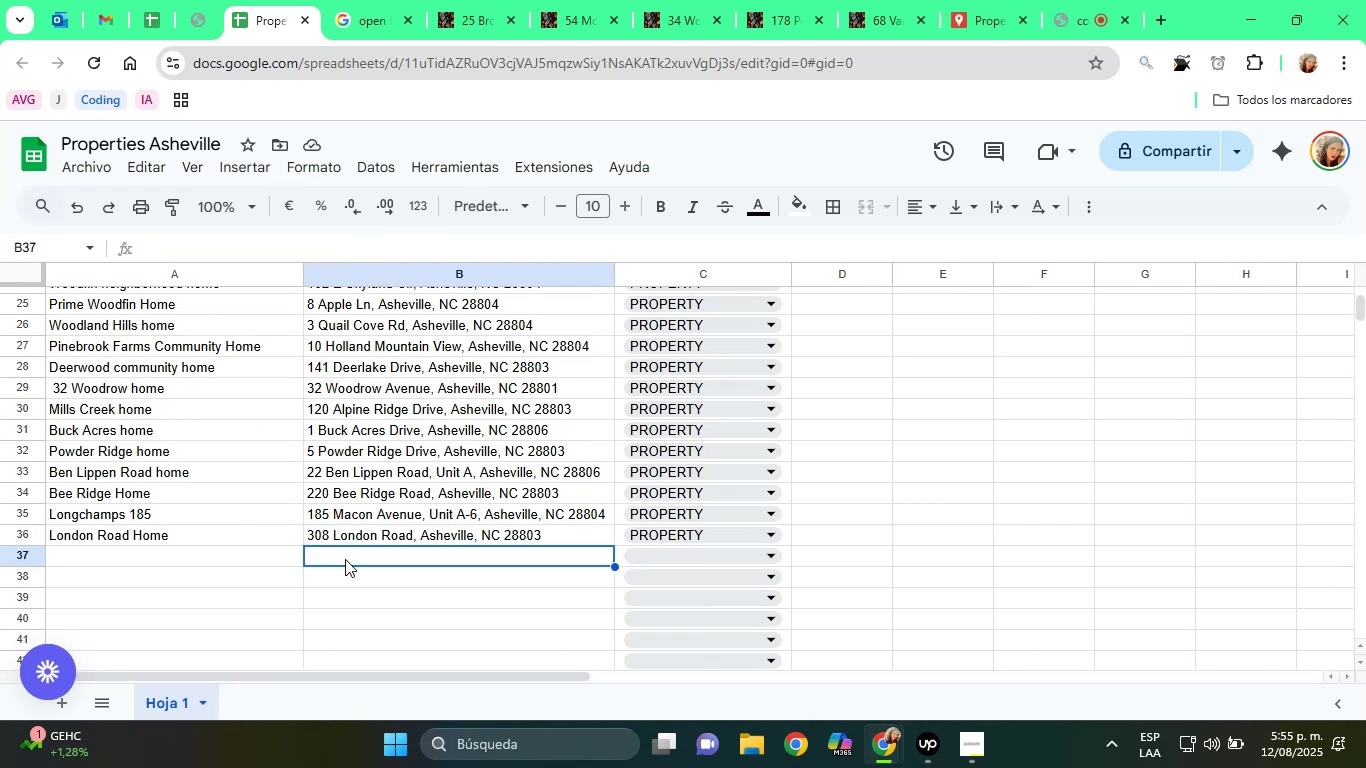 
right_click([345, 559])
 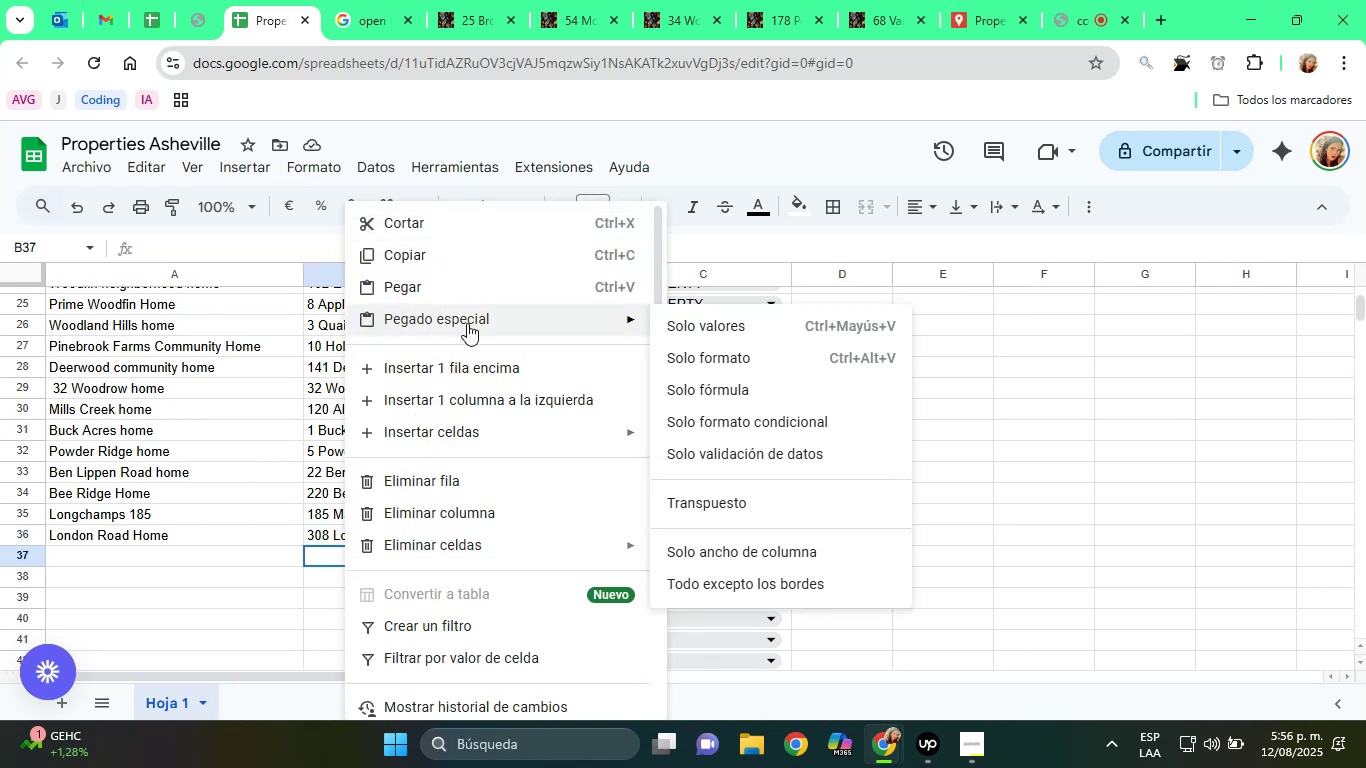 
left_click([717, 322])
 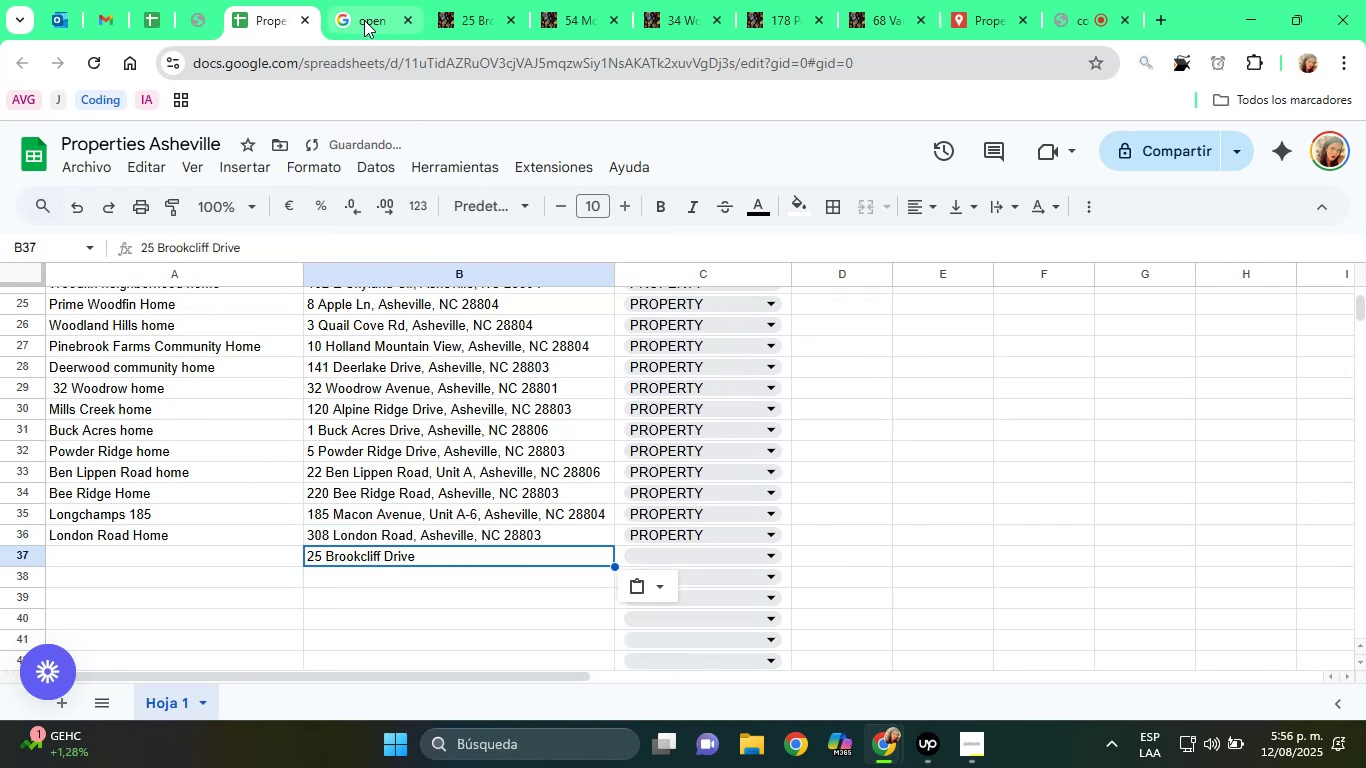 
left_click([479, 0])
 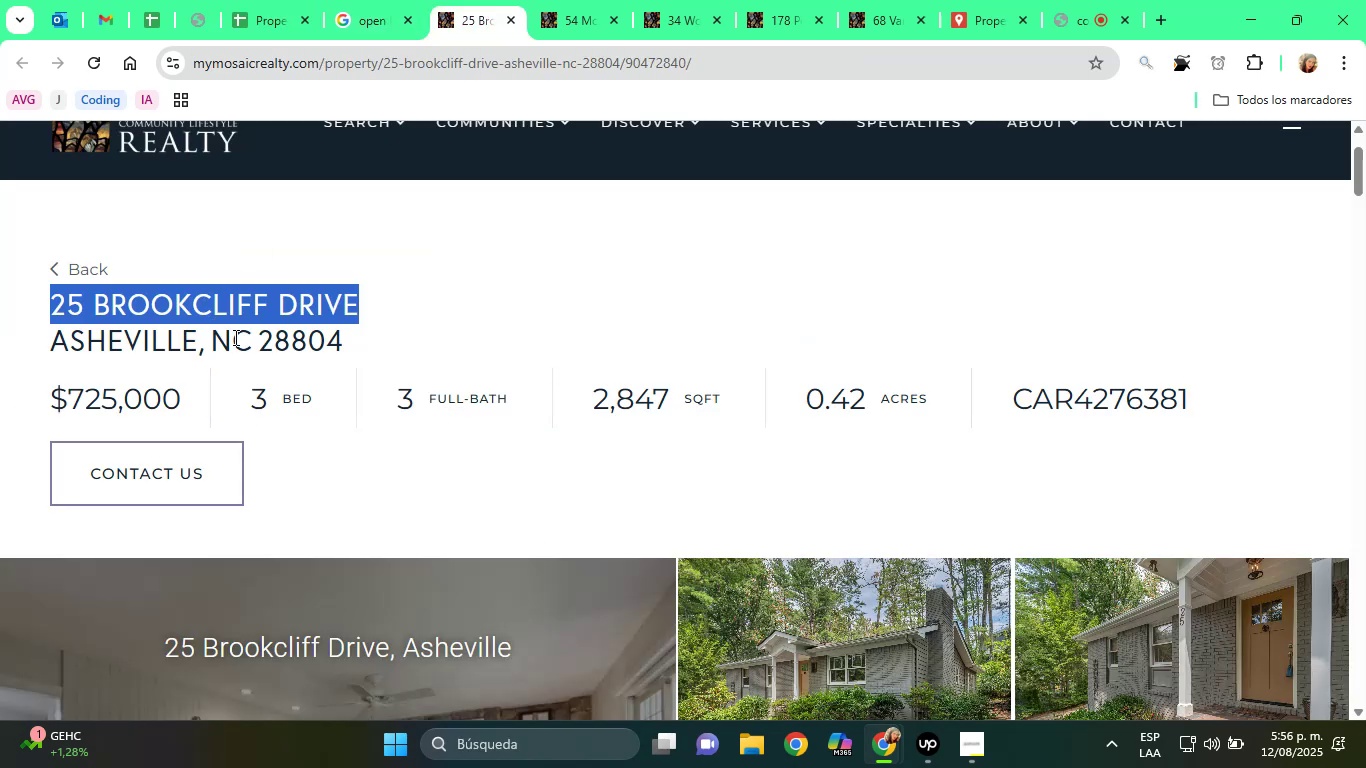 
double_click([234, 337])
 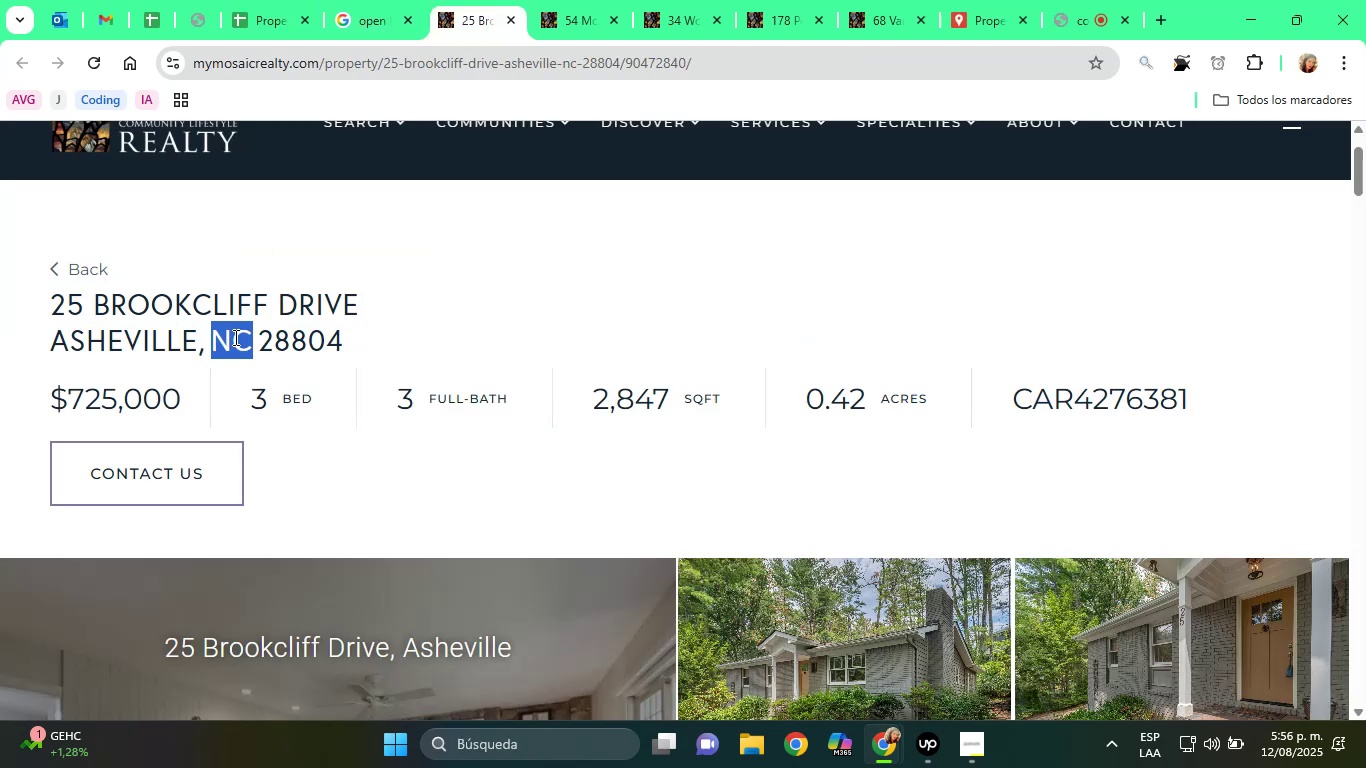 
triple_click([234, 337])
 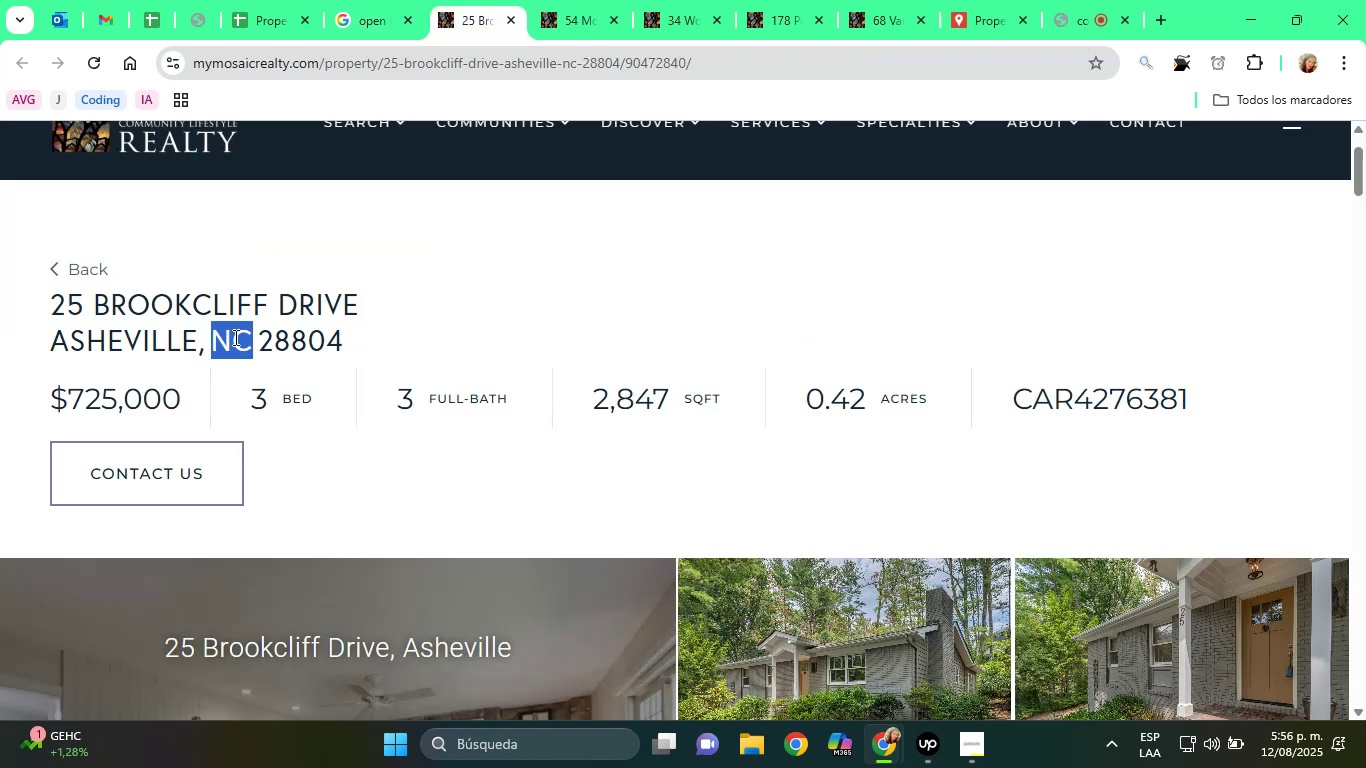 
right_click([234, 337])
 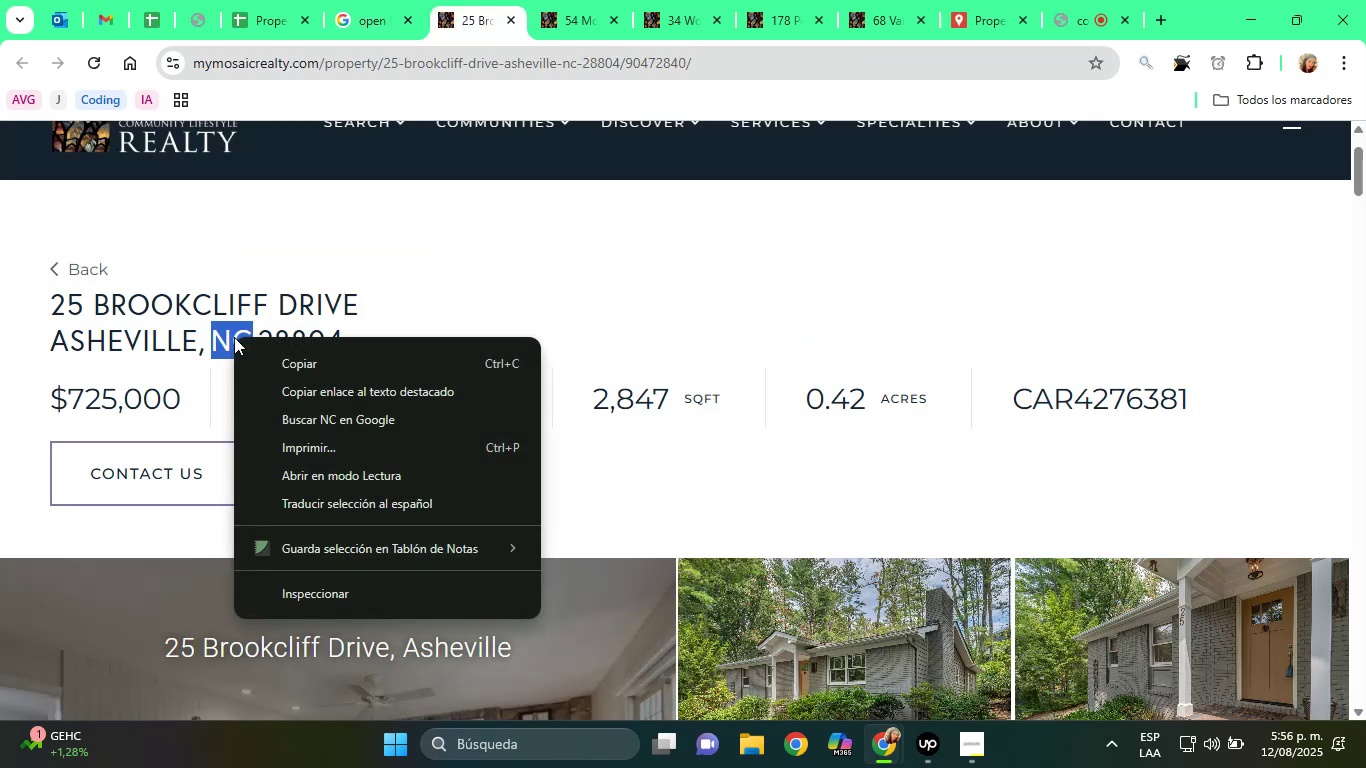 
left_click([227, 332])
 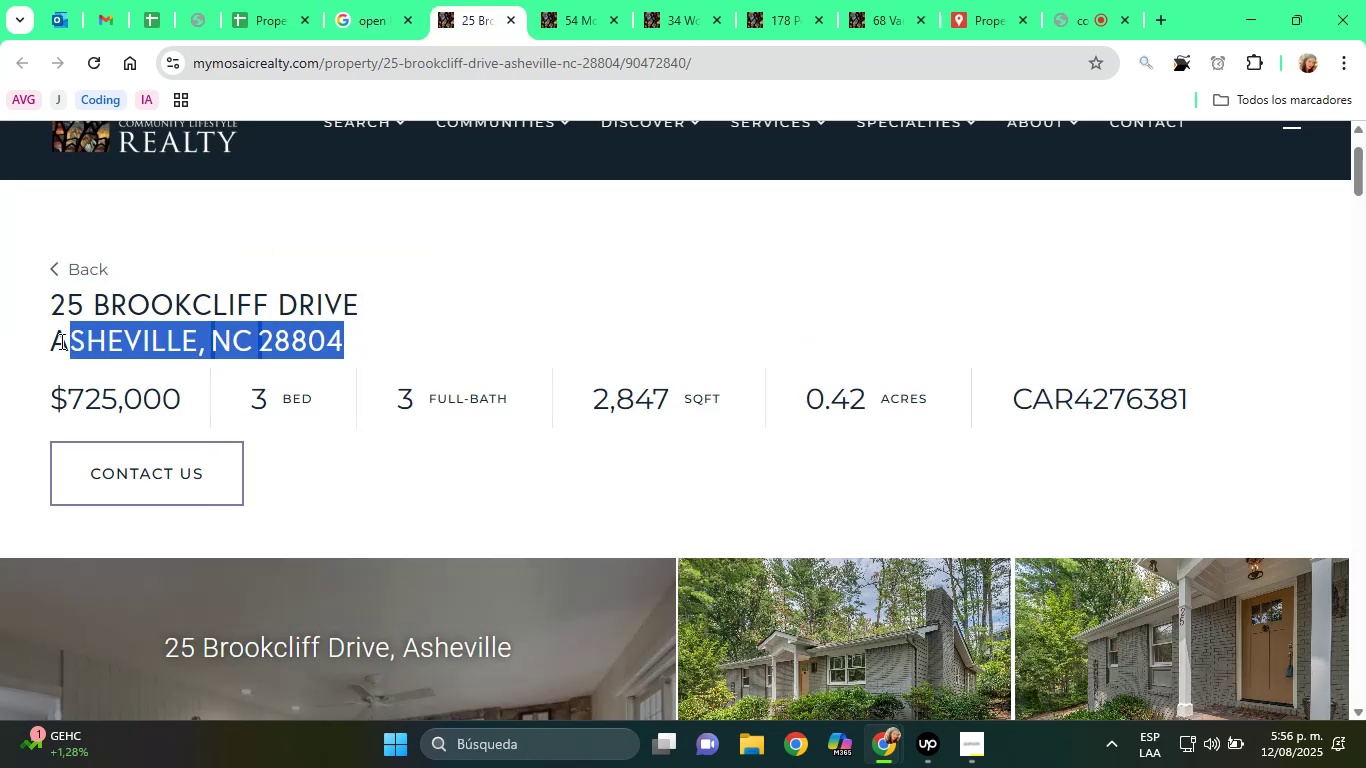 
right_click([74, 341])
 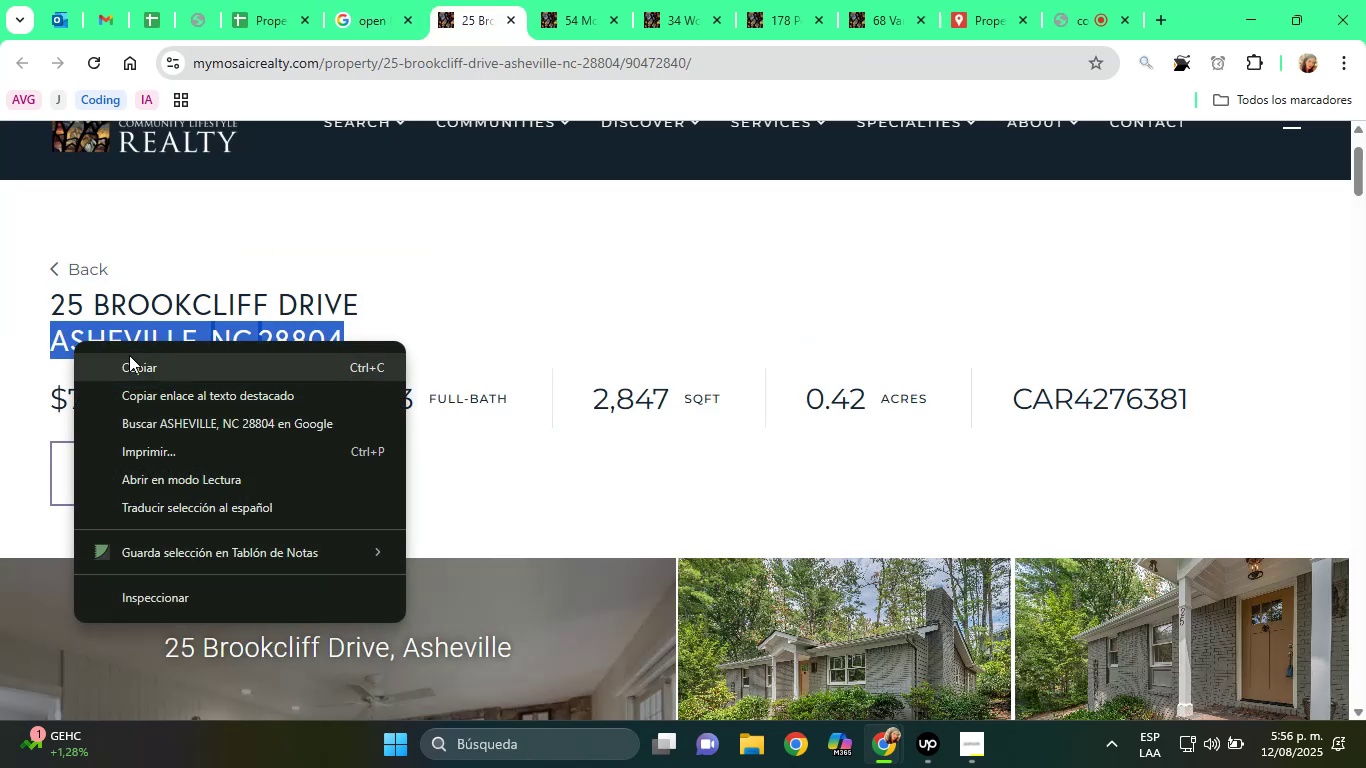 
left_click([142, 358])
 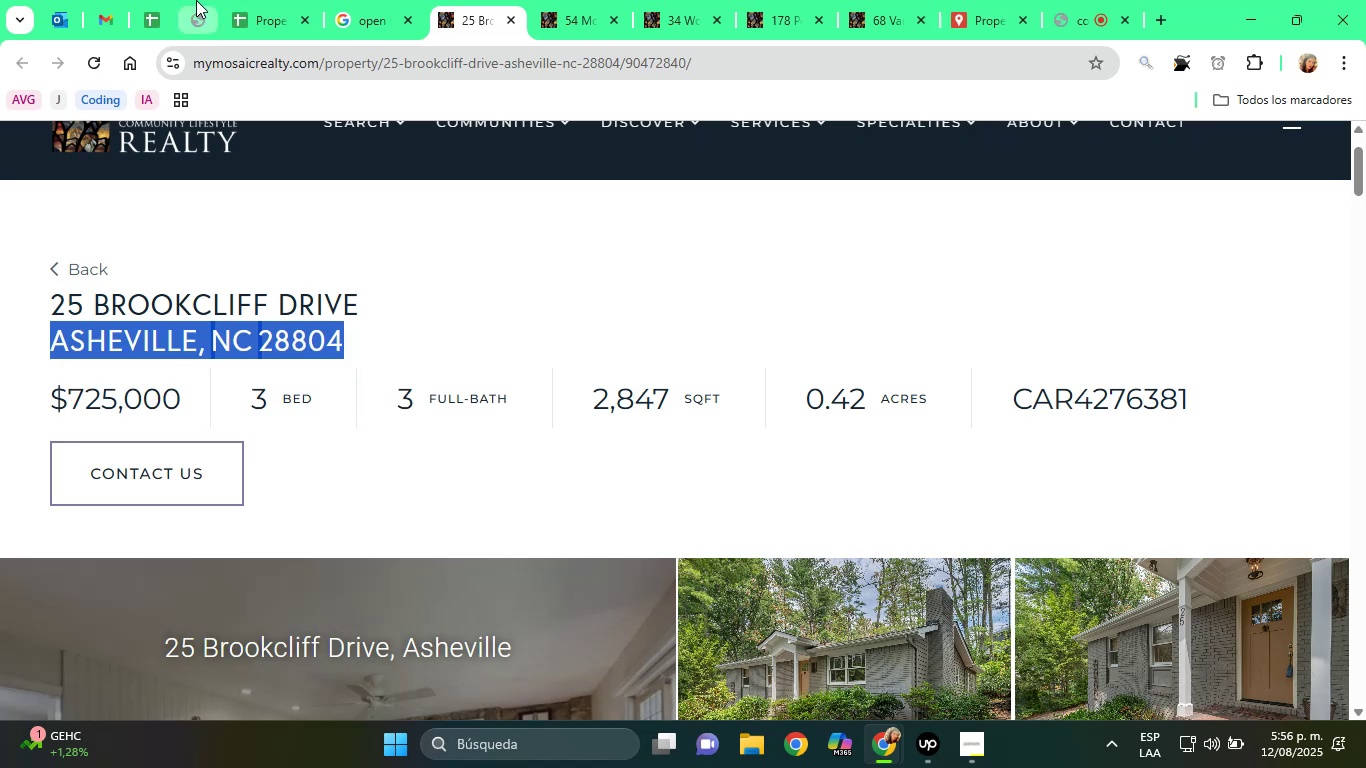 
left_click([255, 0])
 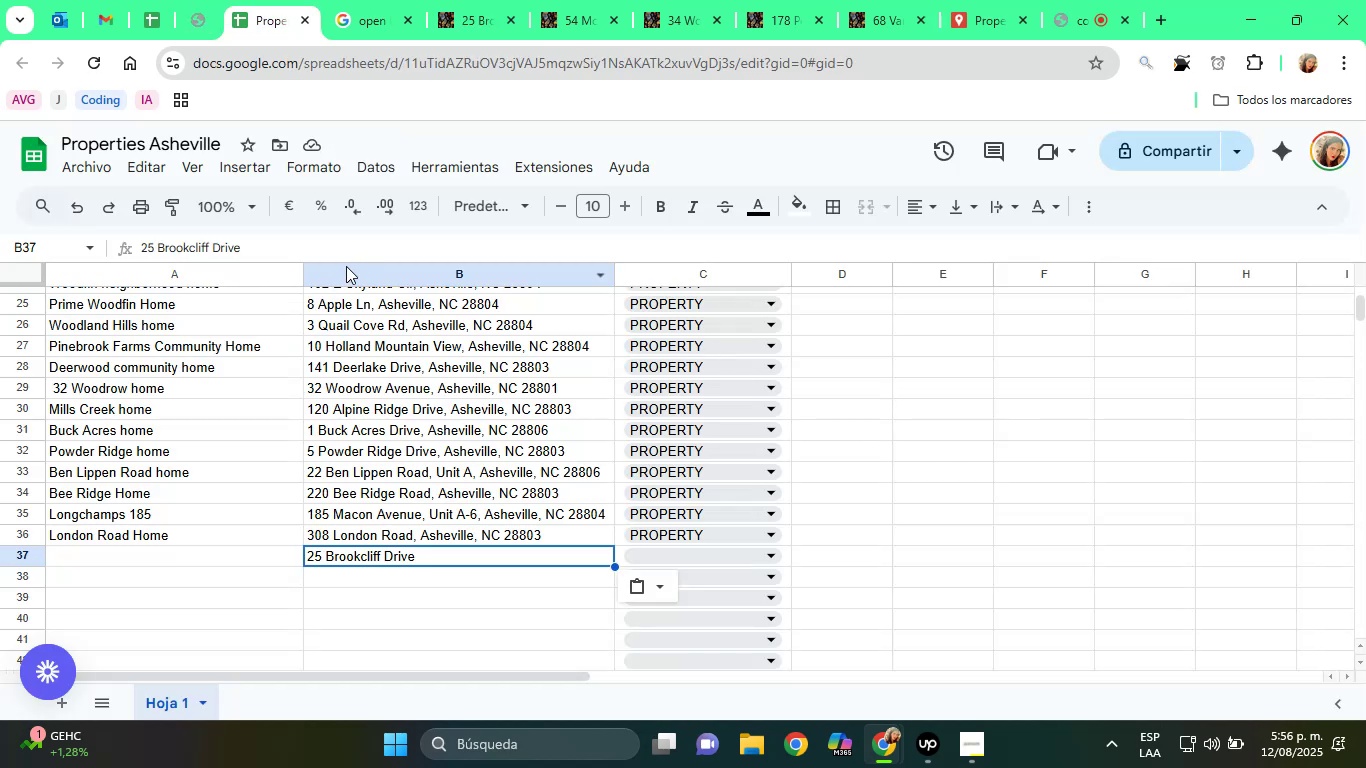 
left_click([319, 254])
 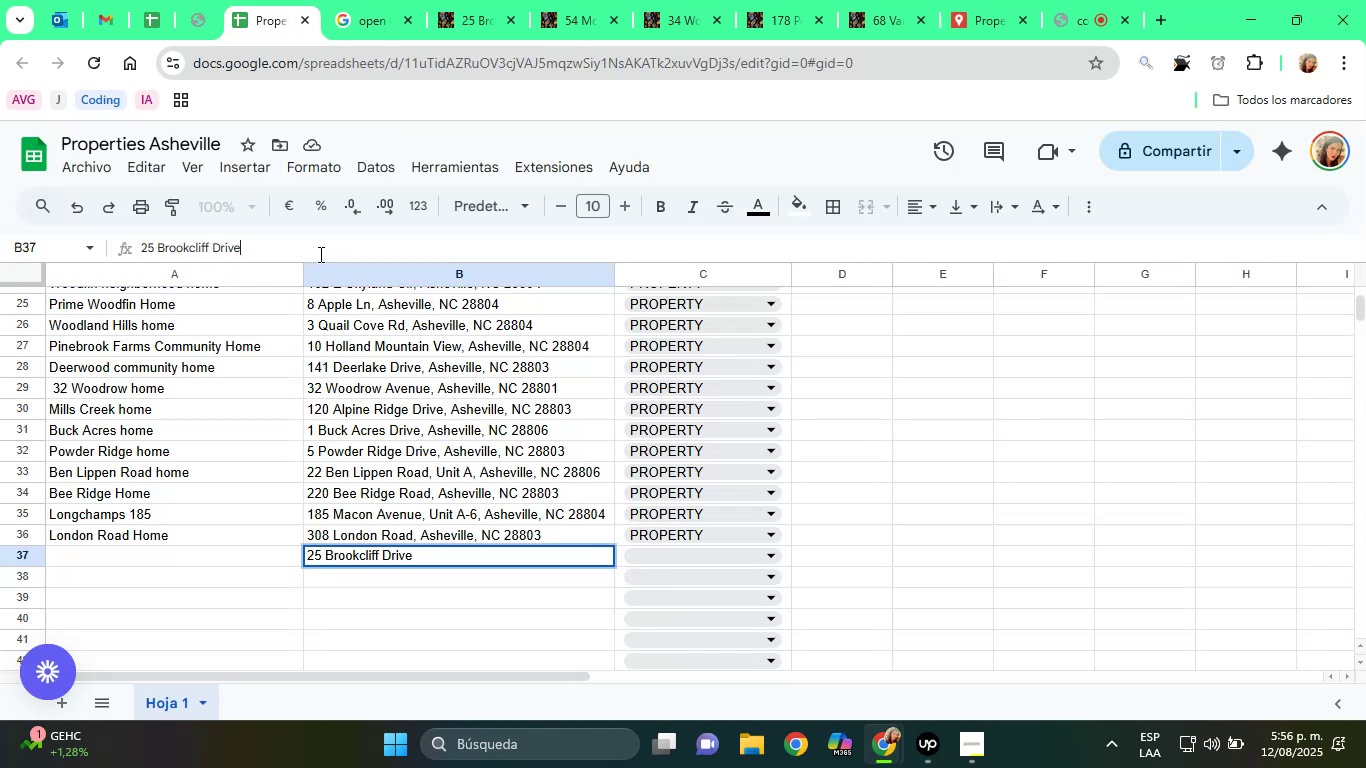 
key(Comma)
 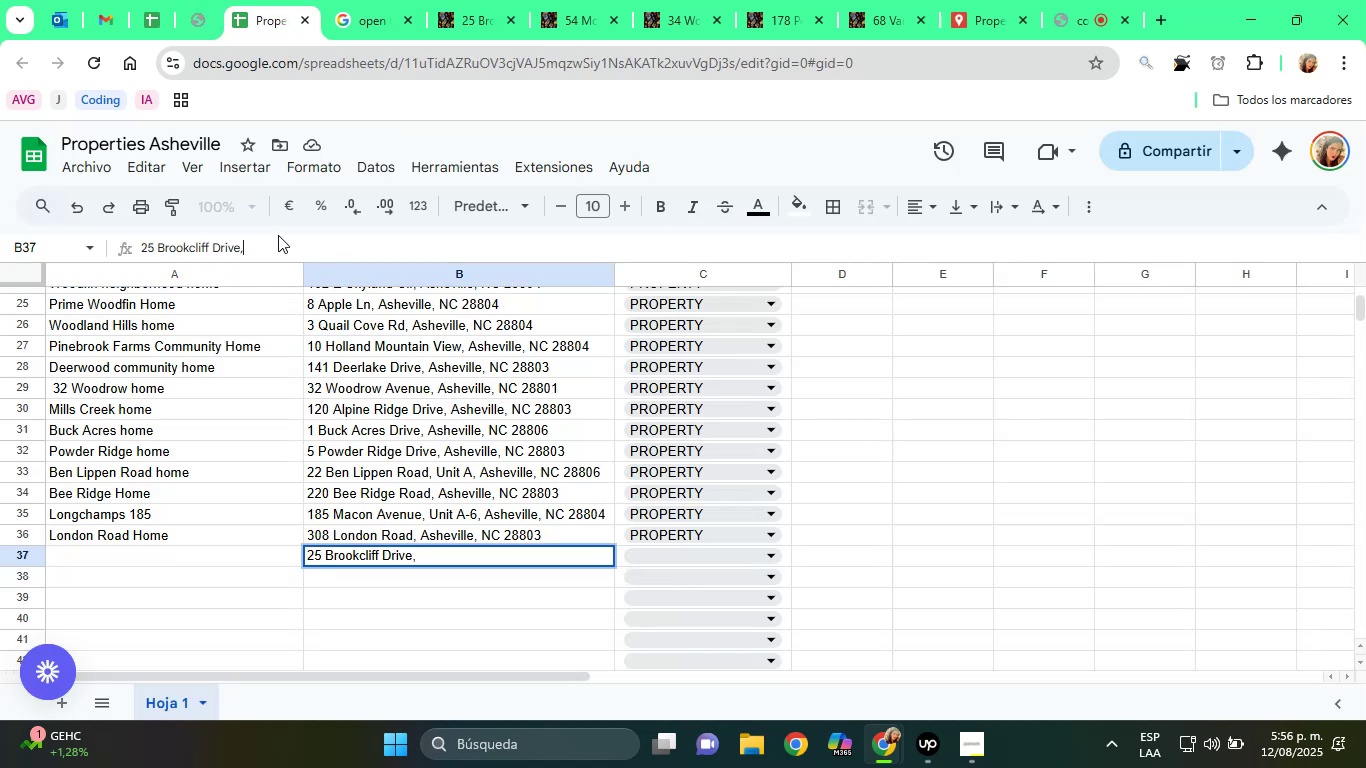 
key(Space)
 